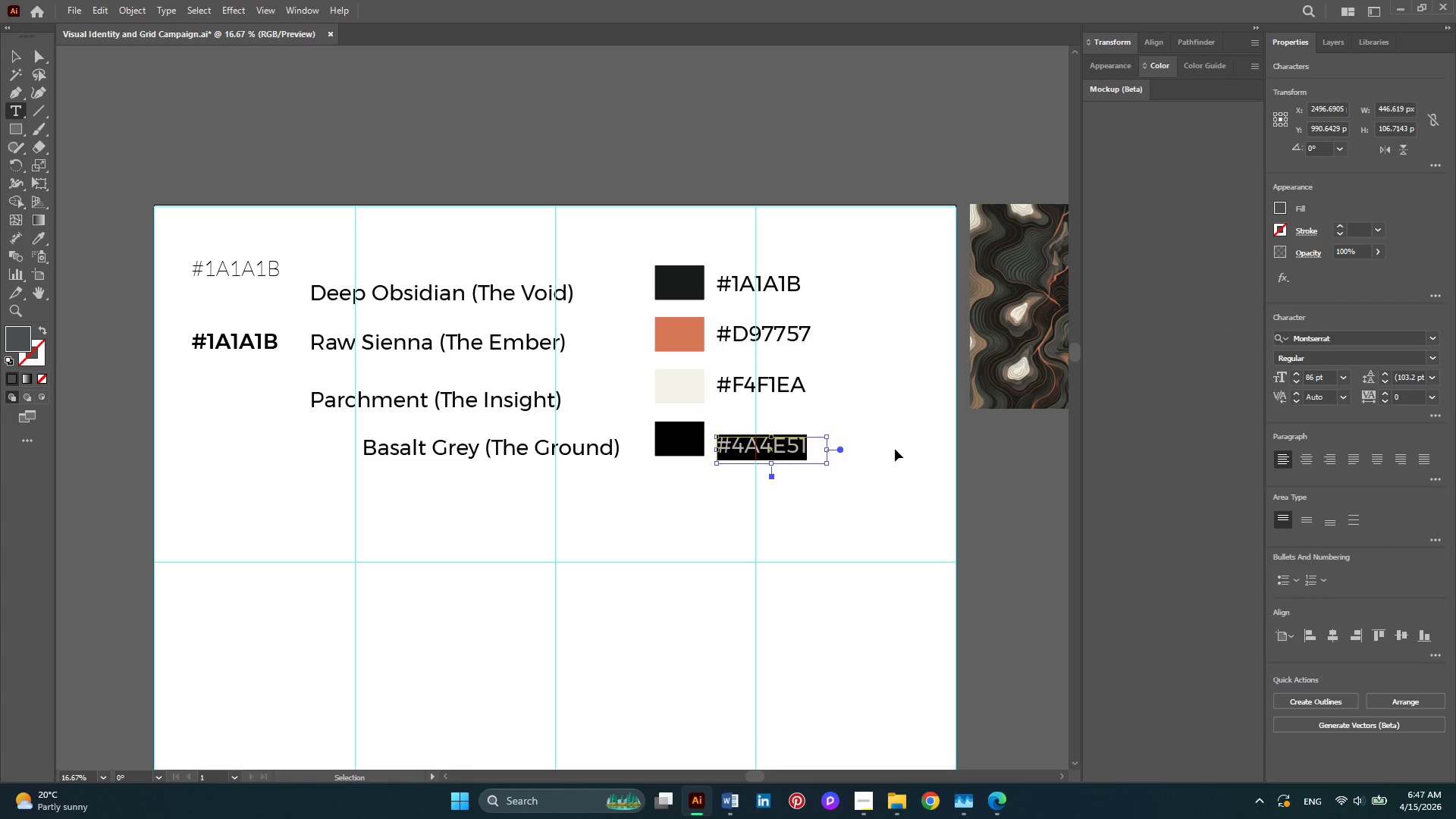 
key(Control+Z)
 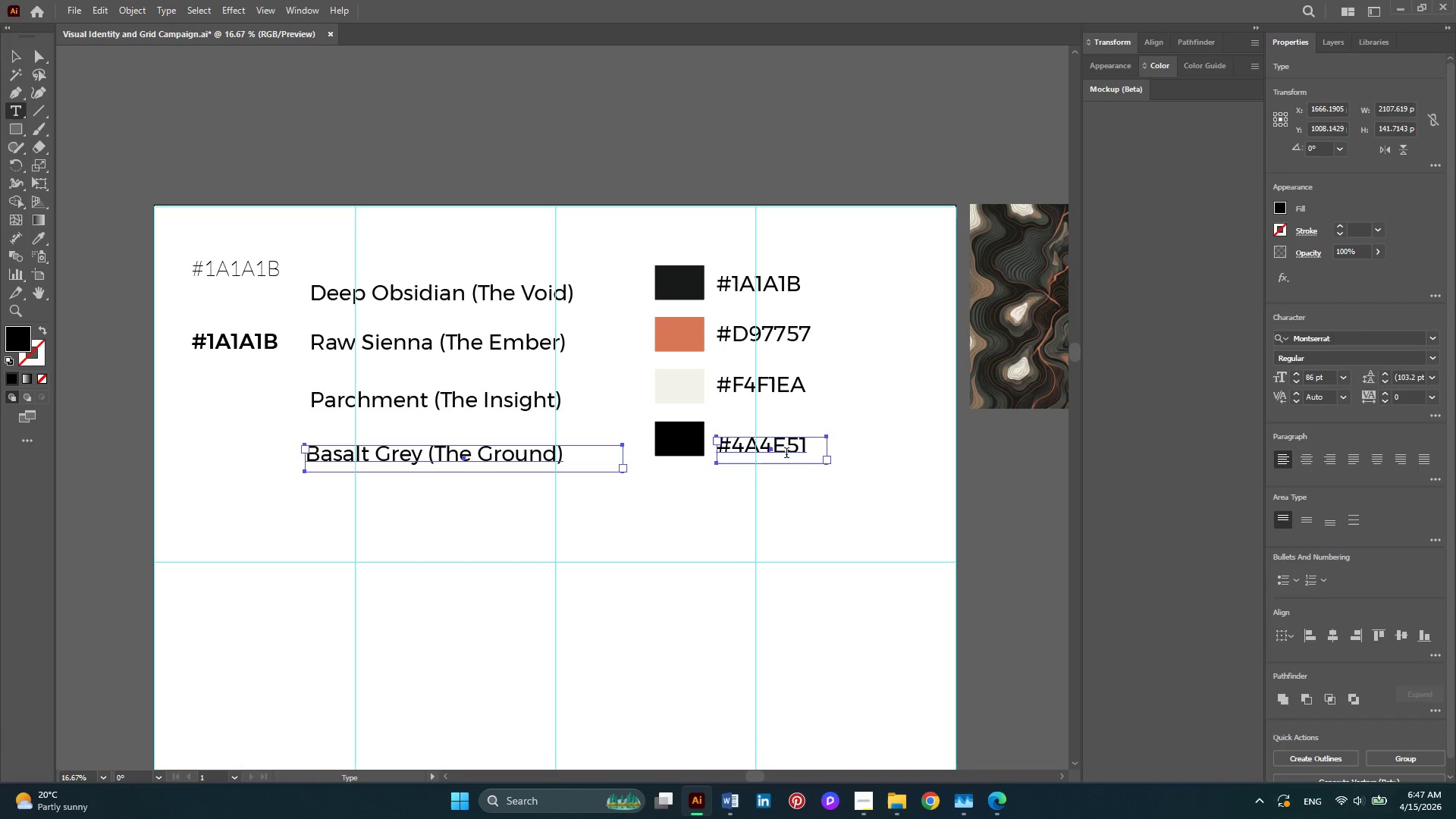 
left_click([786, 452])
 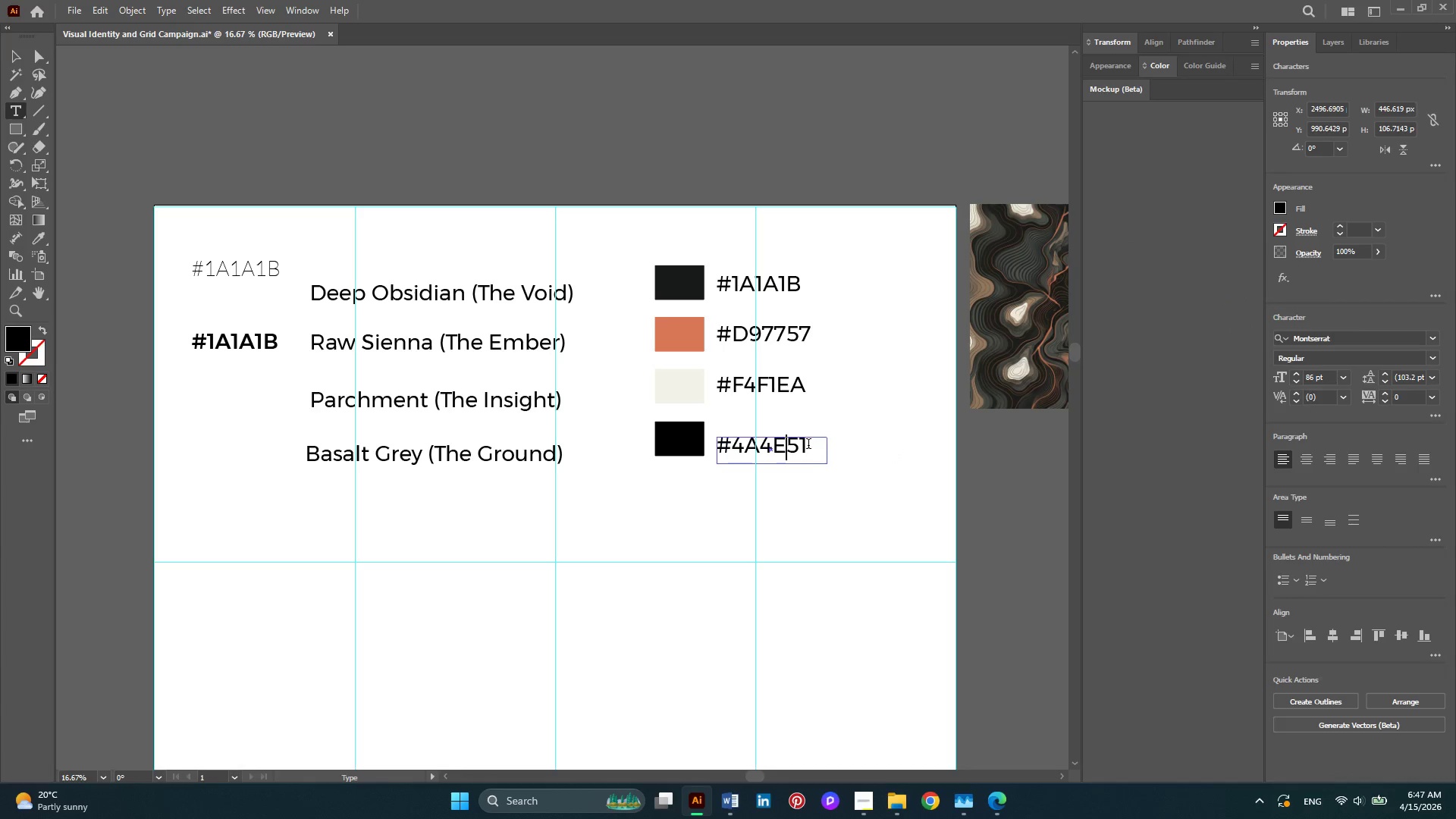 
left_click_drag(start_coordinate=[808, 445], to_coordinate=[725, 446])
 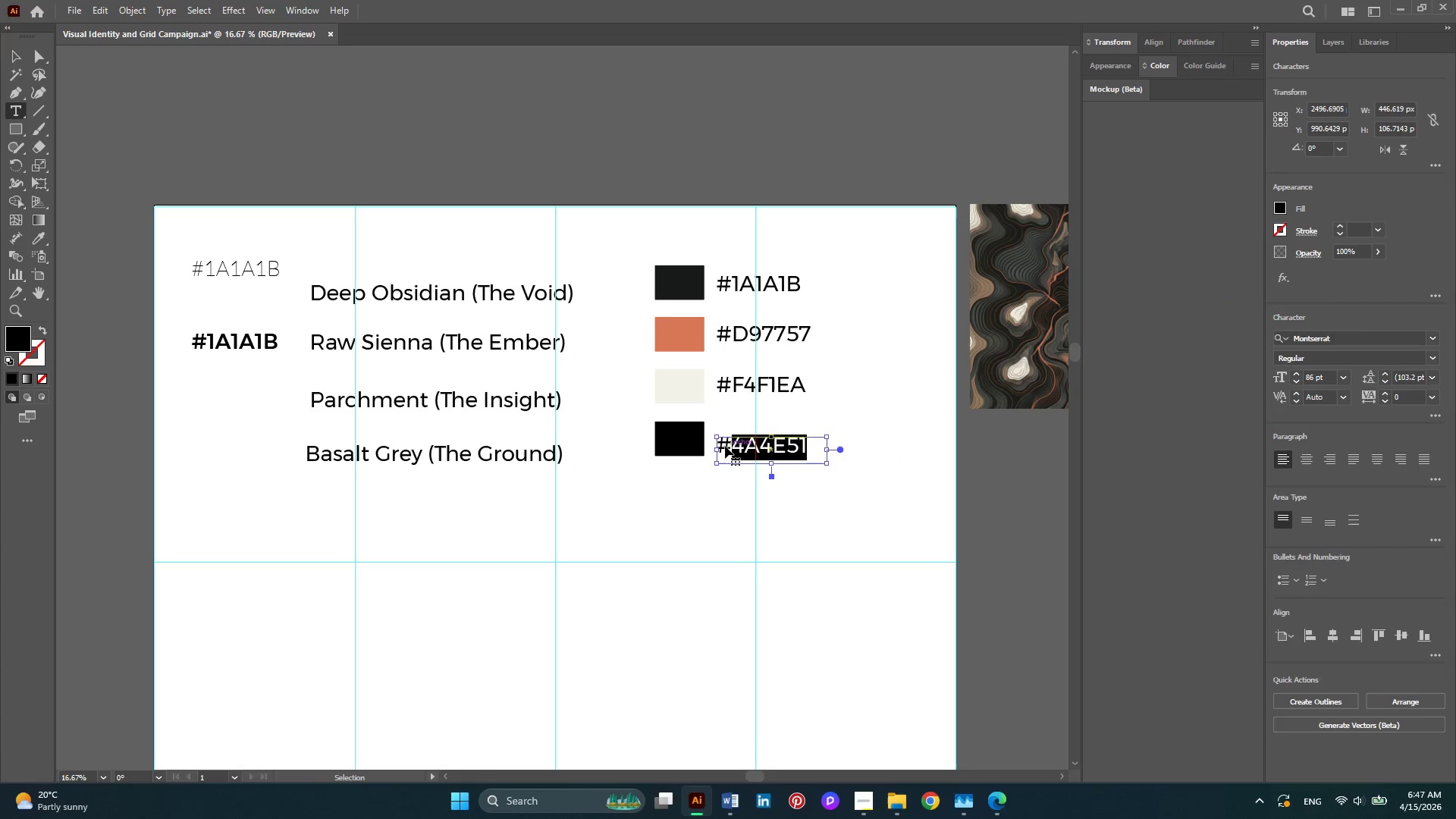 
key(Control+C)
 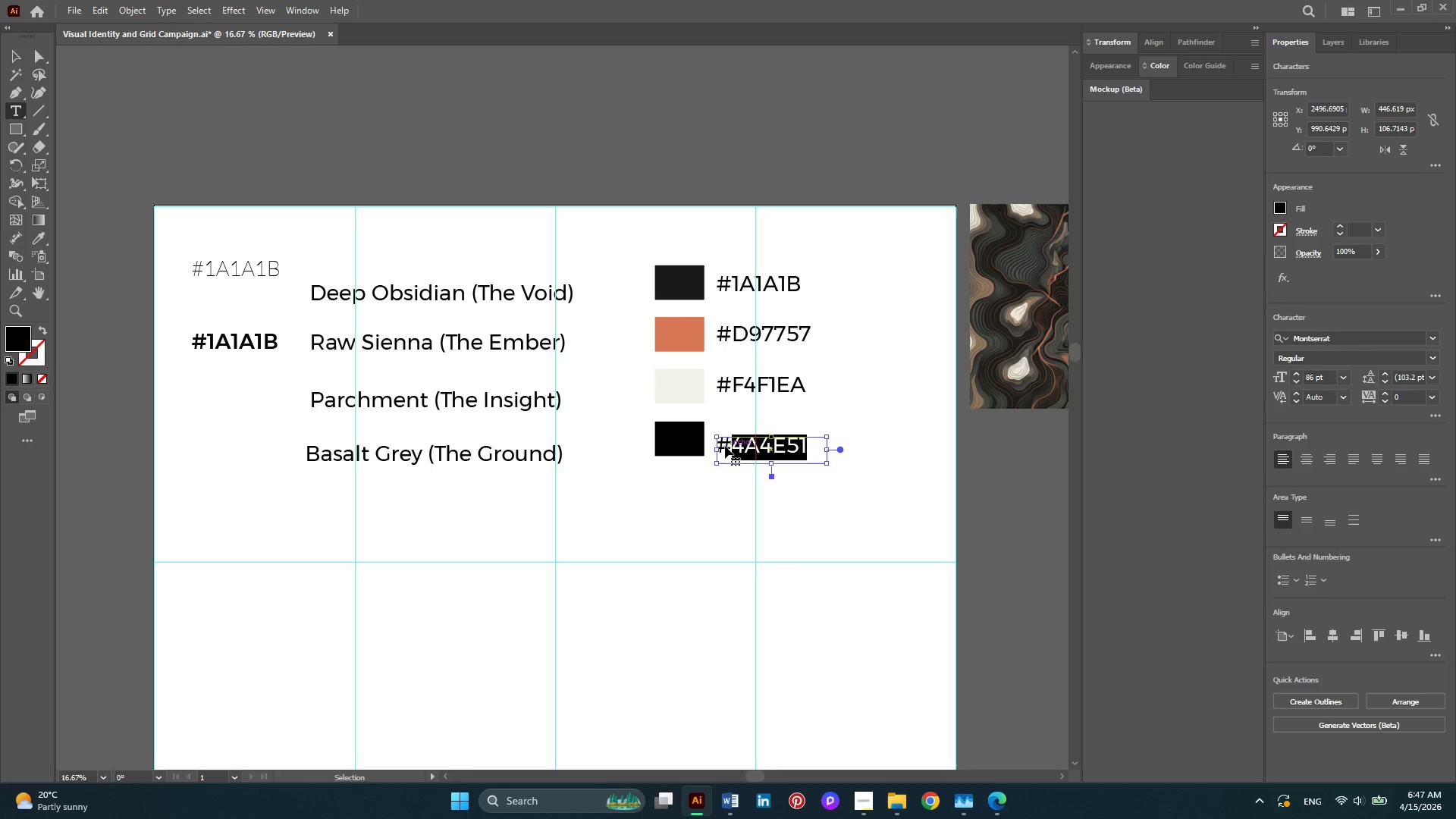 
key(Control+C)
 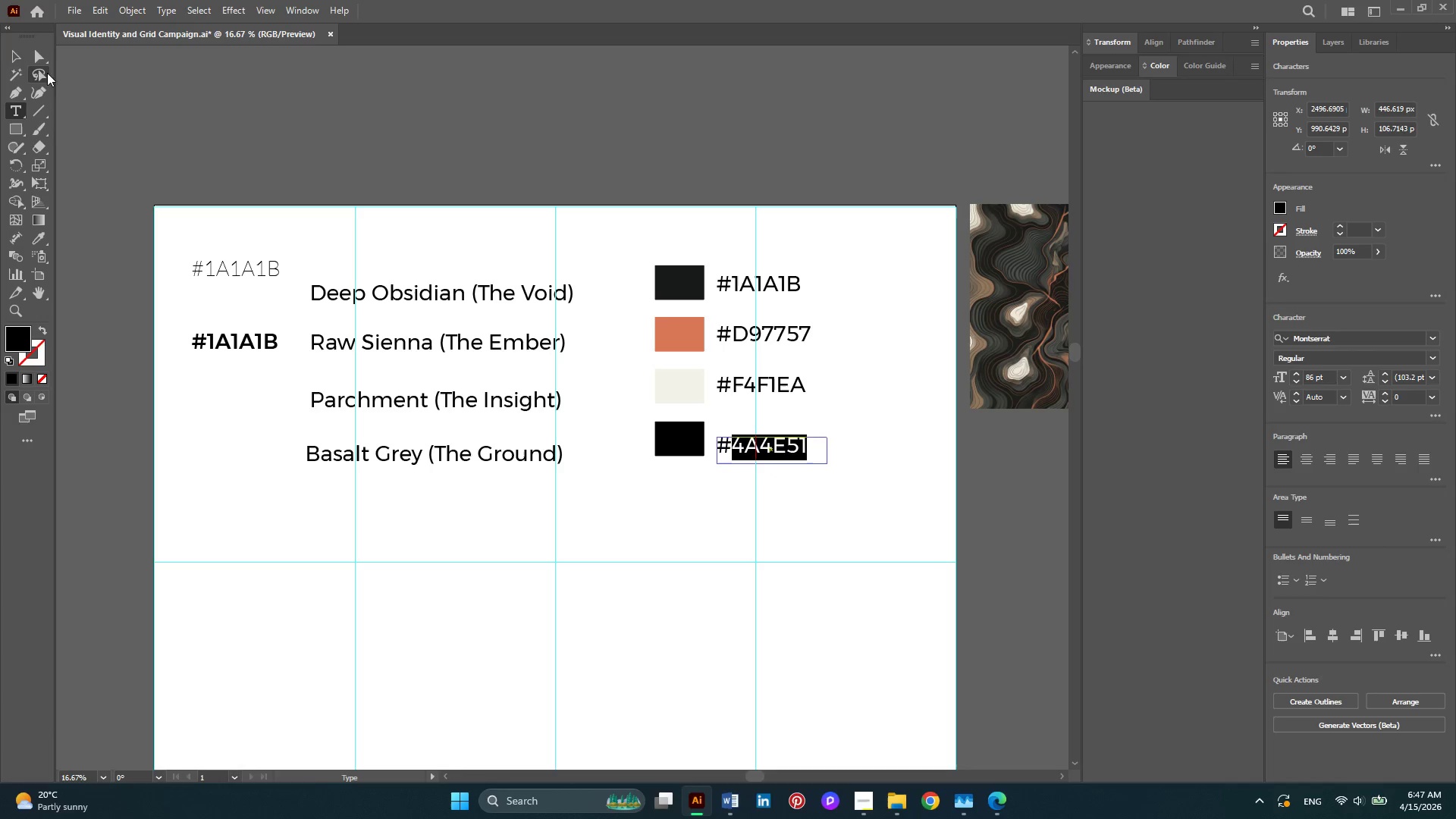 
left_click([19, 49])
 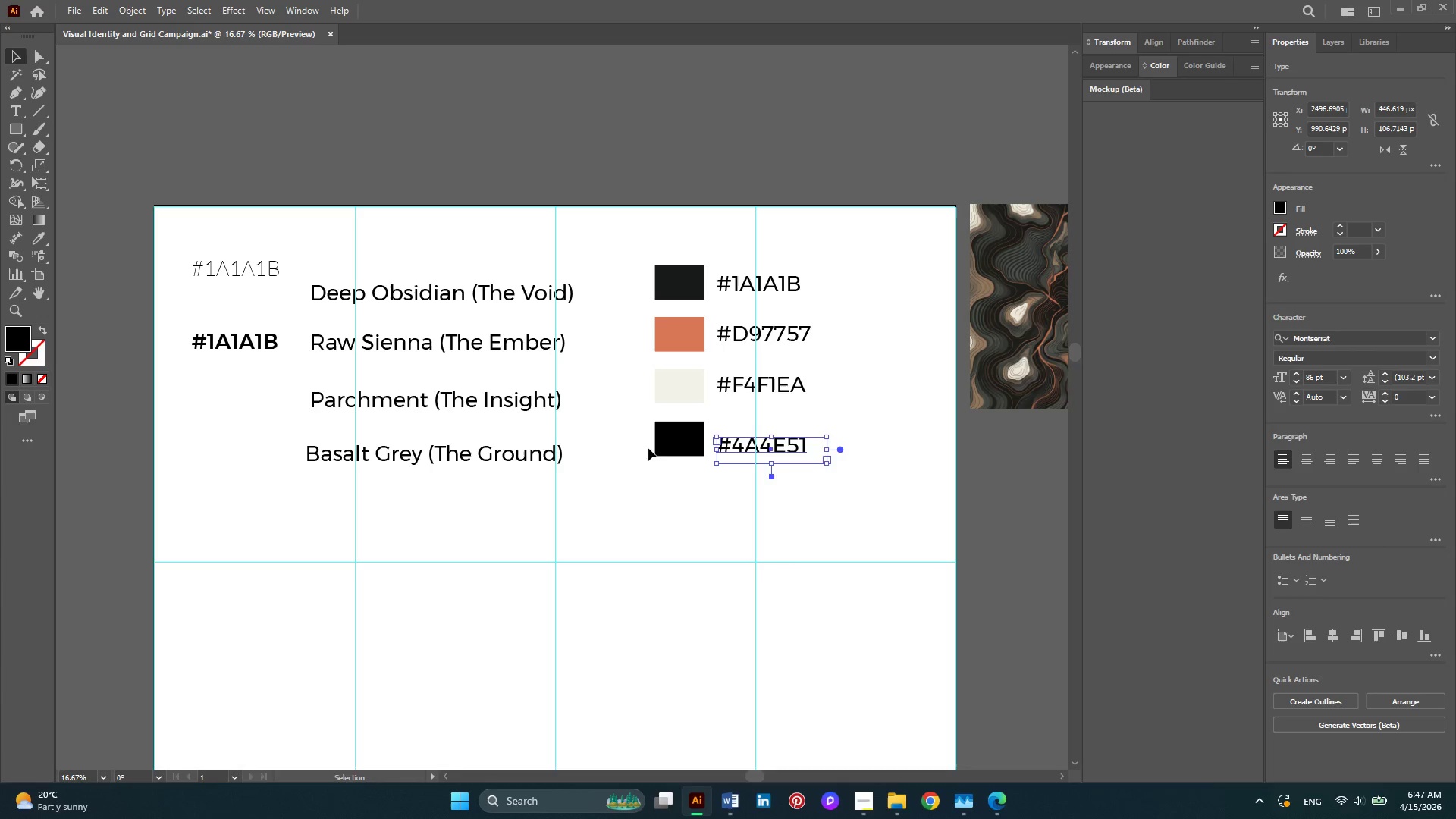 
left_click([660, 441])
 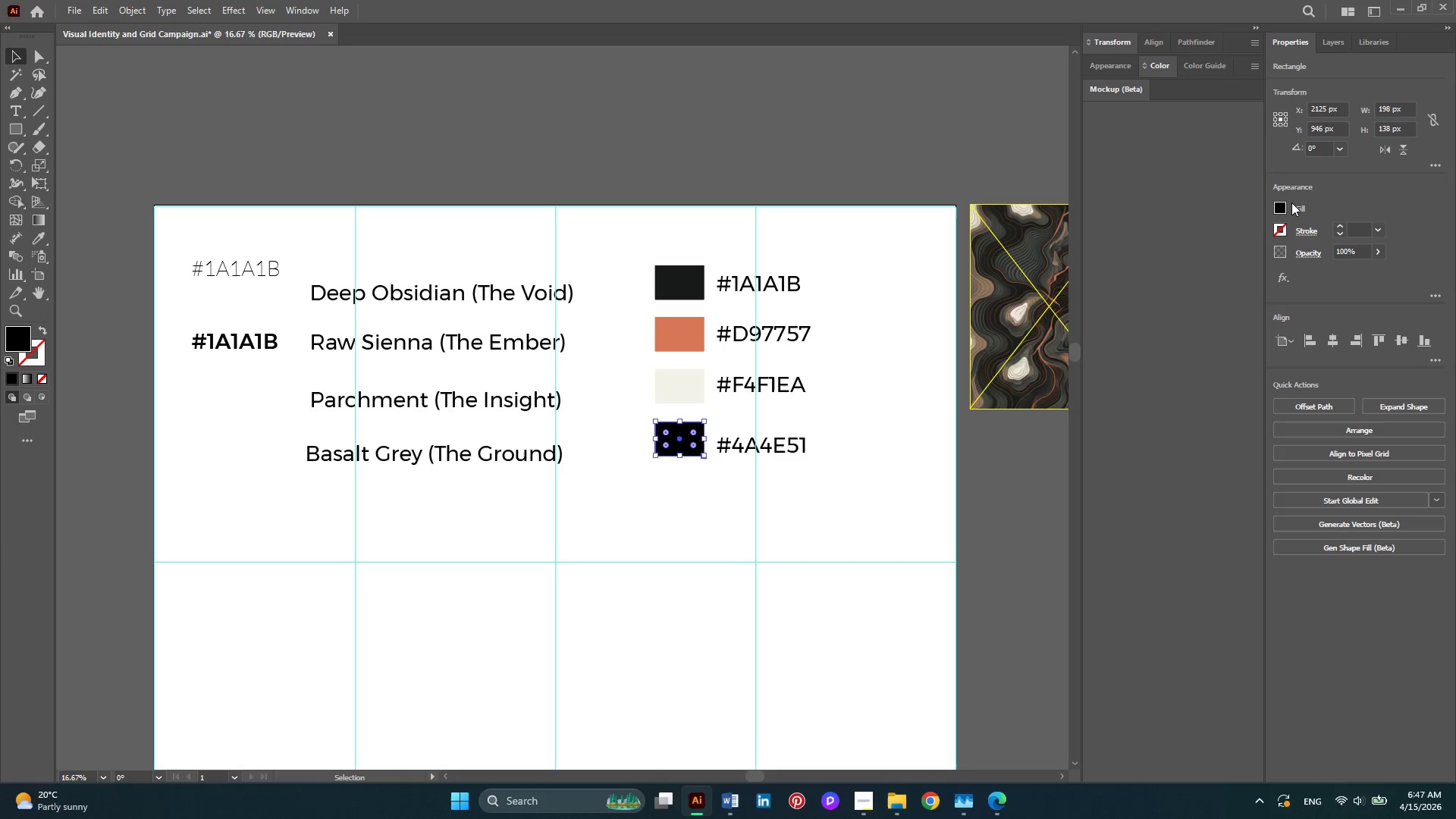 
left_click([1284, 208])
 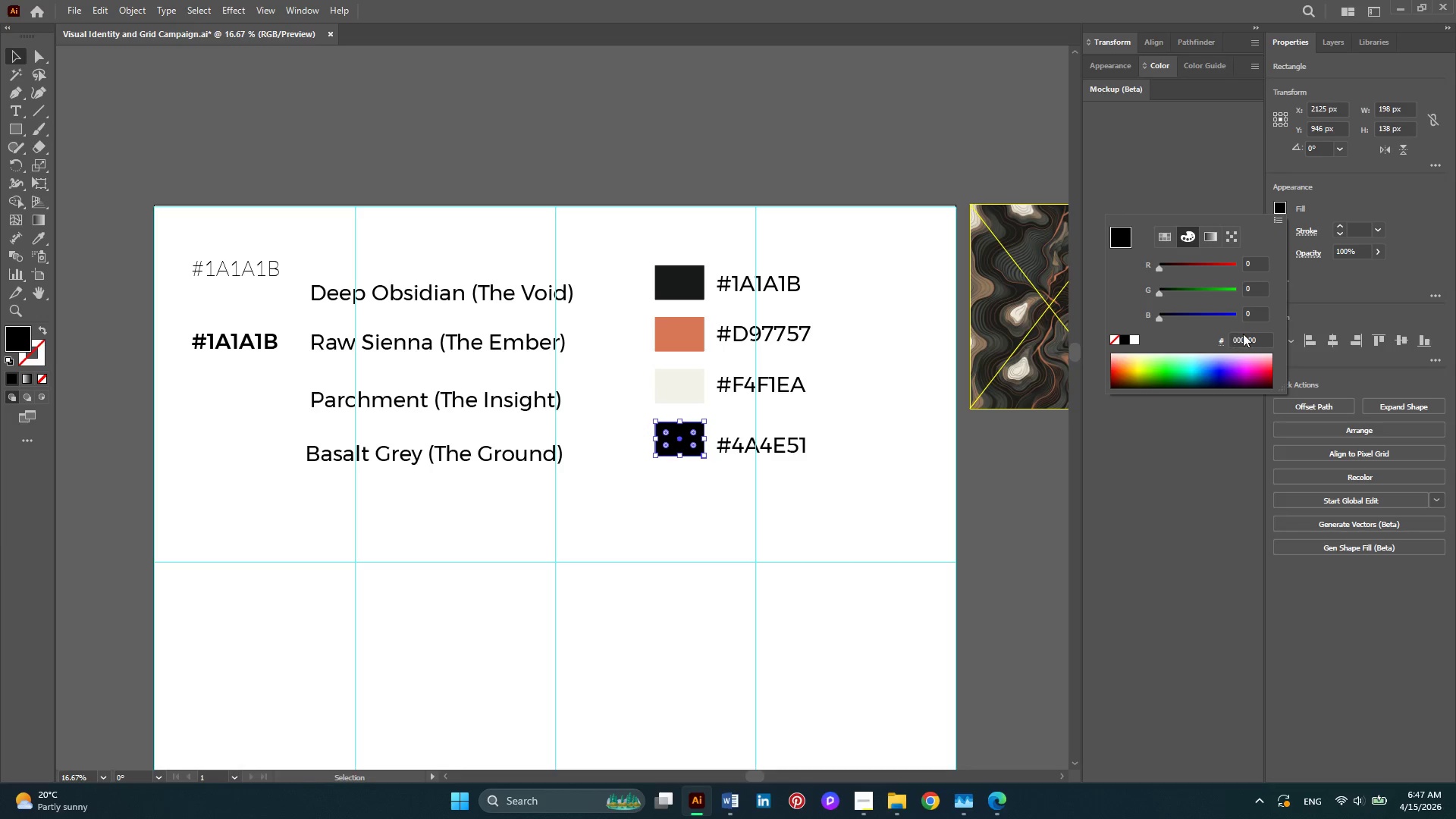 
left_click([1243, 336])
 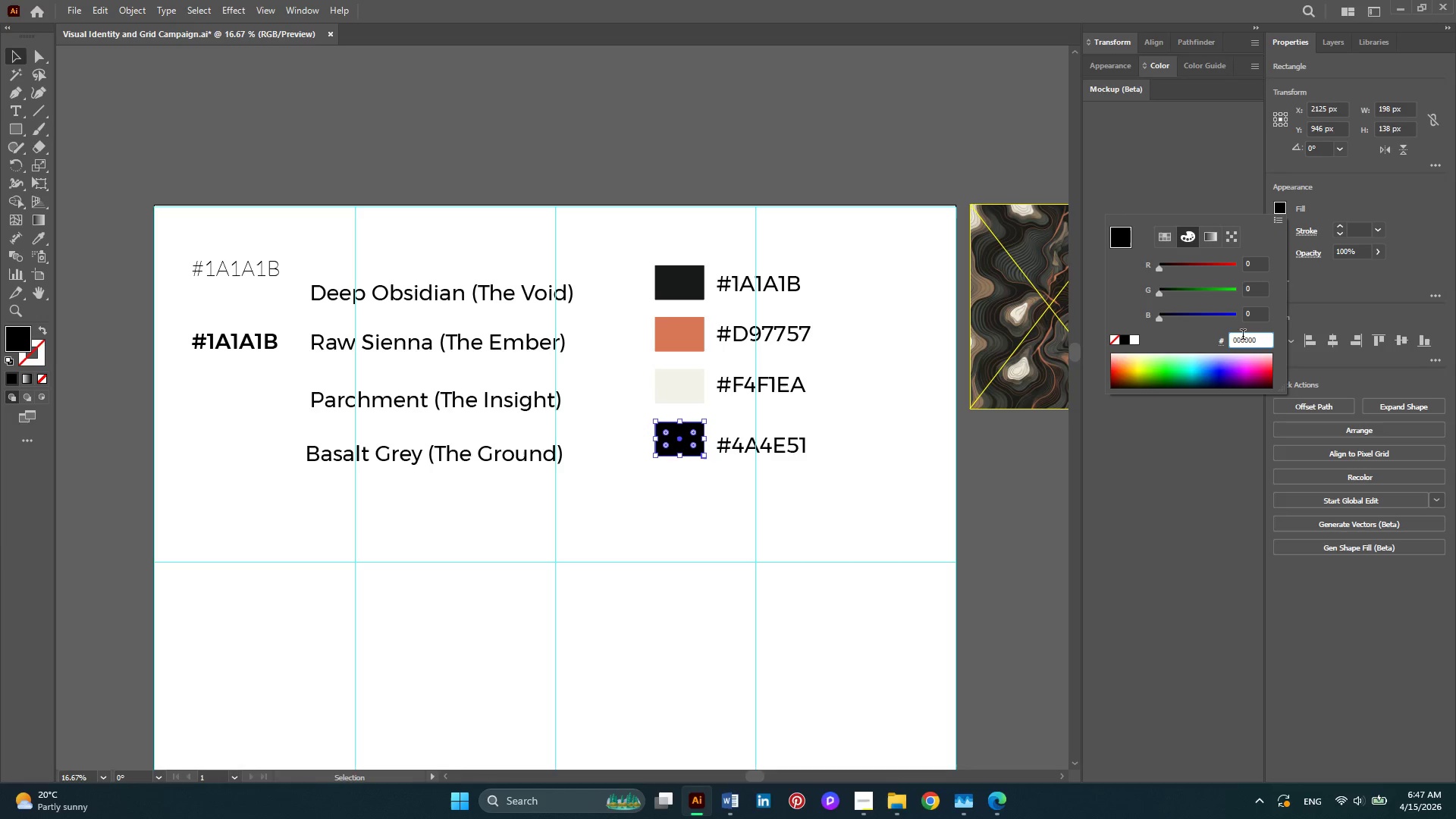 
hold_key(key=ControlLeft, duration=1.16)
 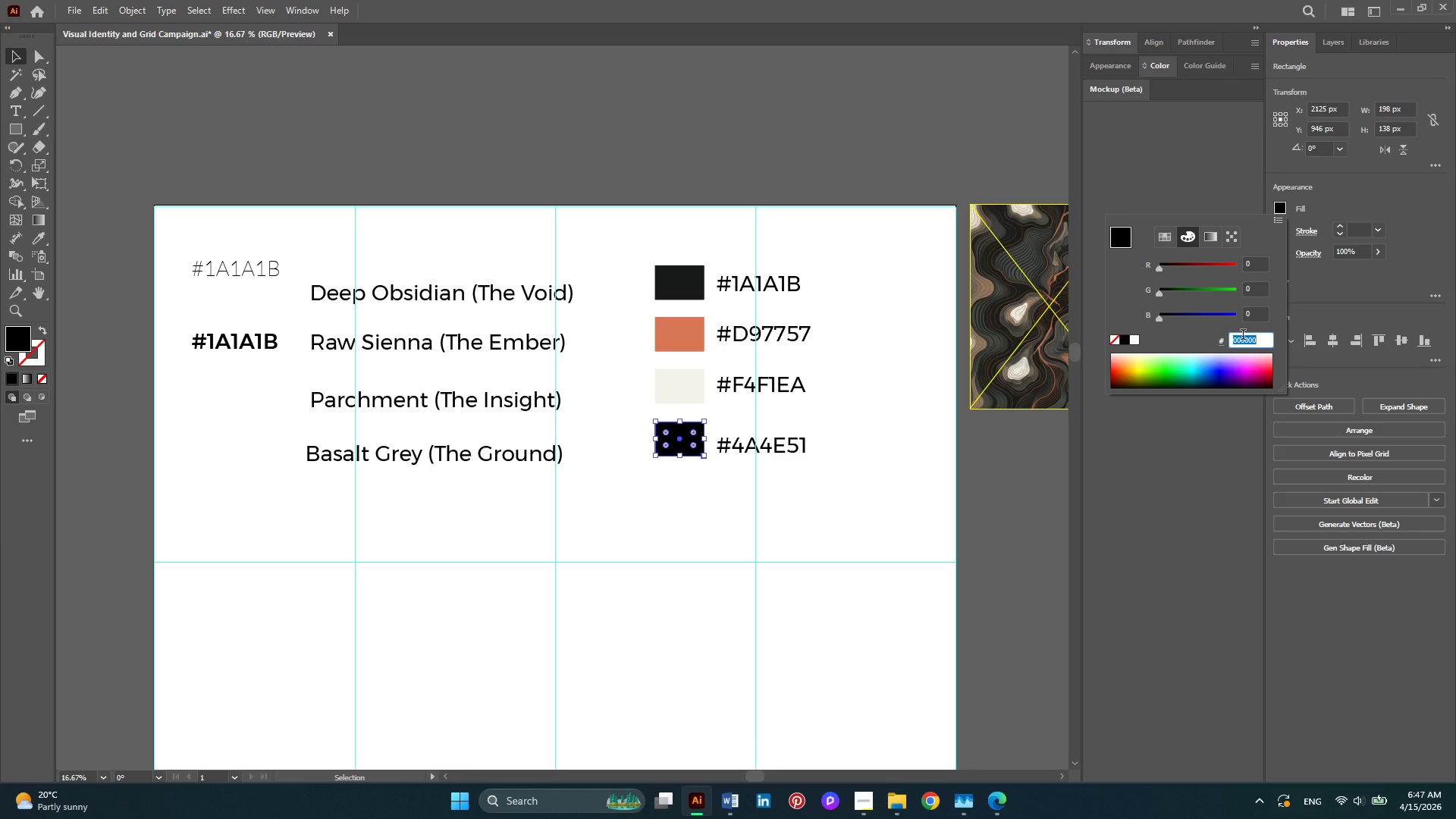 
hold_key(key=A, duration=0.48)
 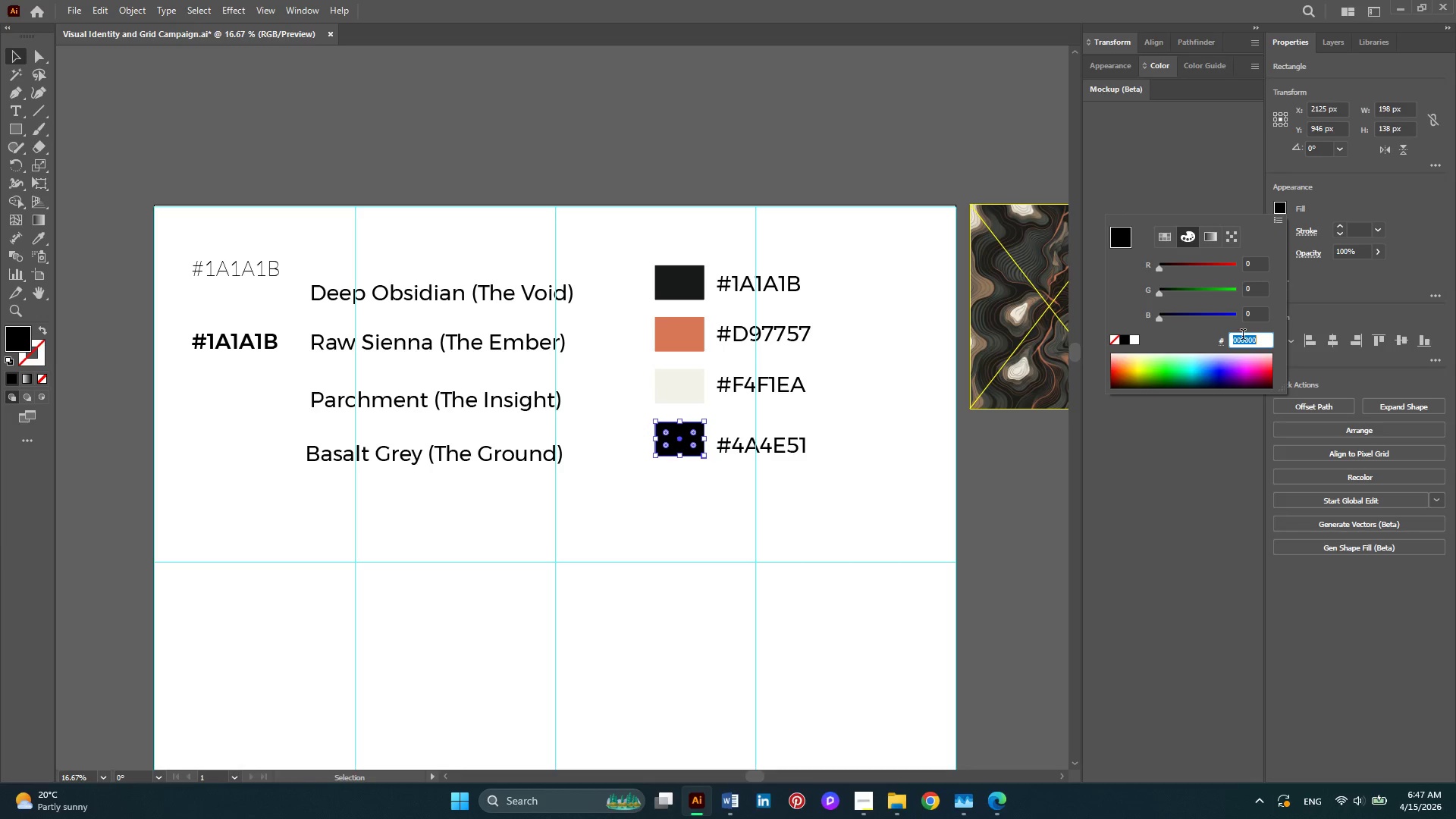 
key(Control+A)
 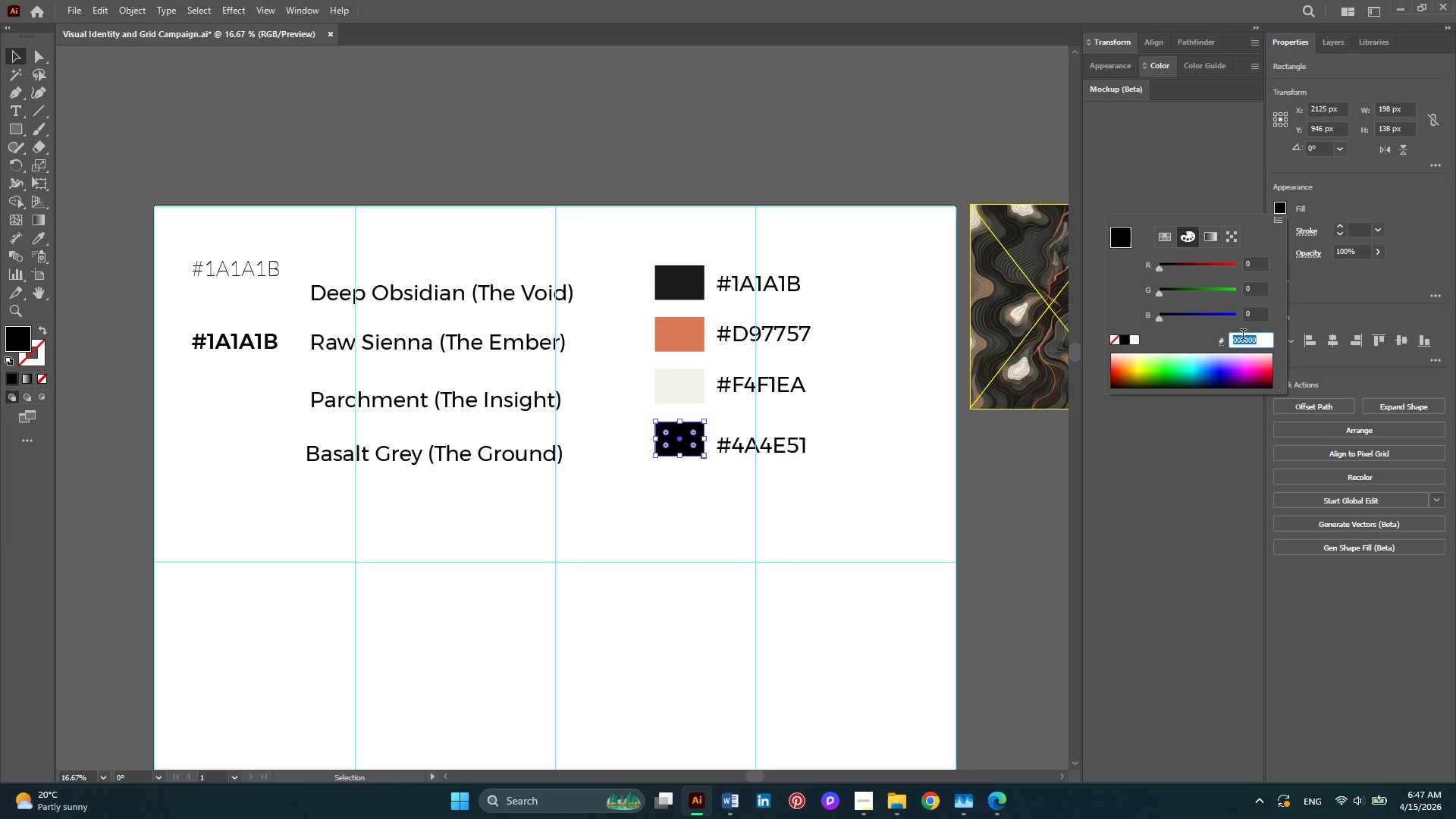 
key(Control+V)
 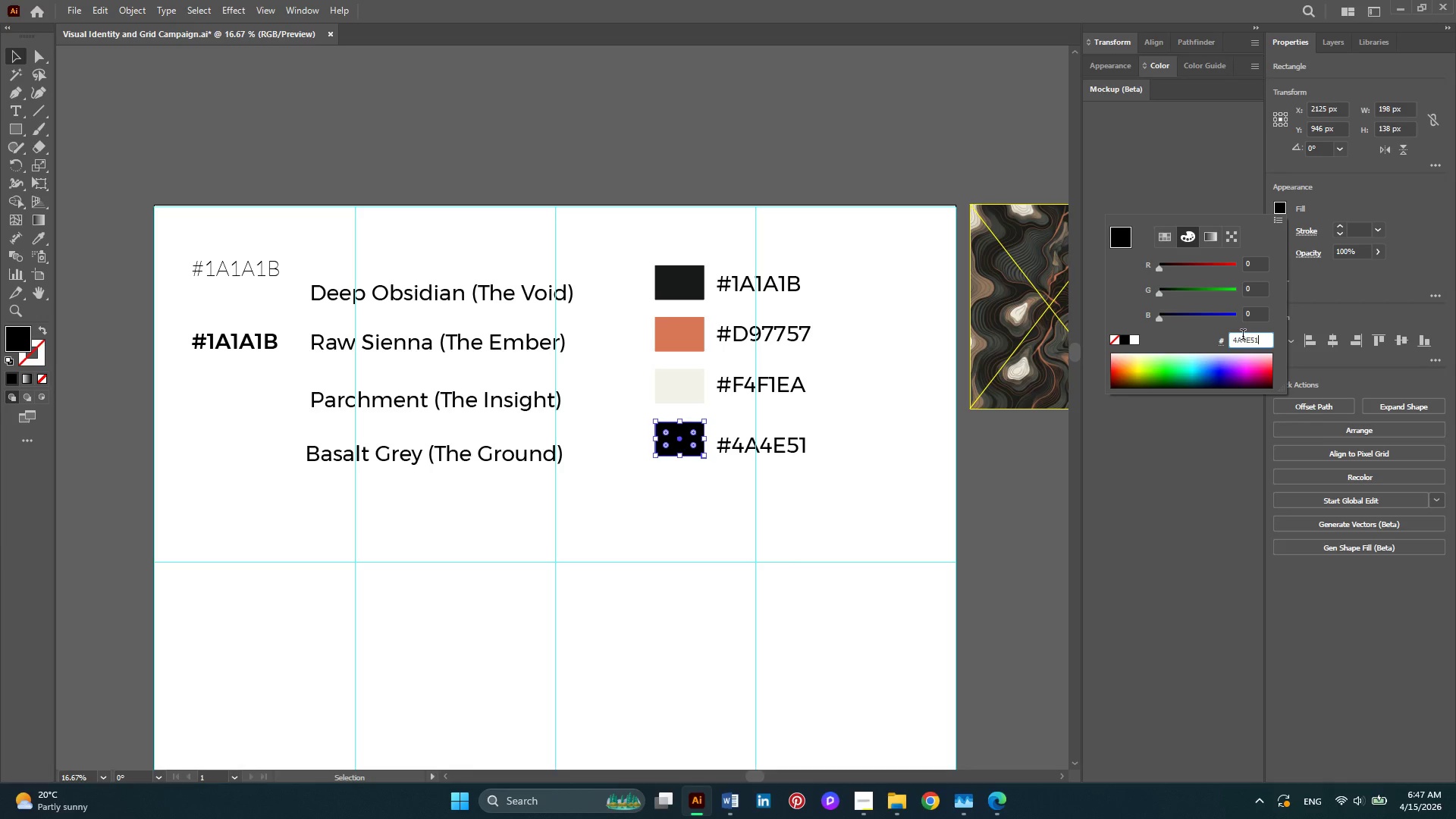 
key(Enter)
 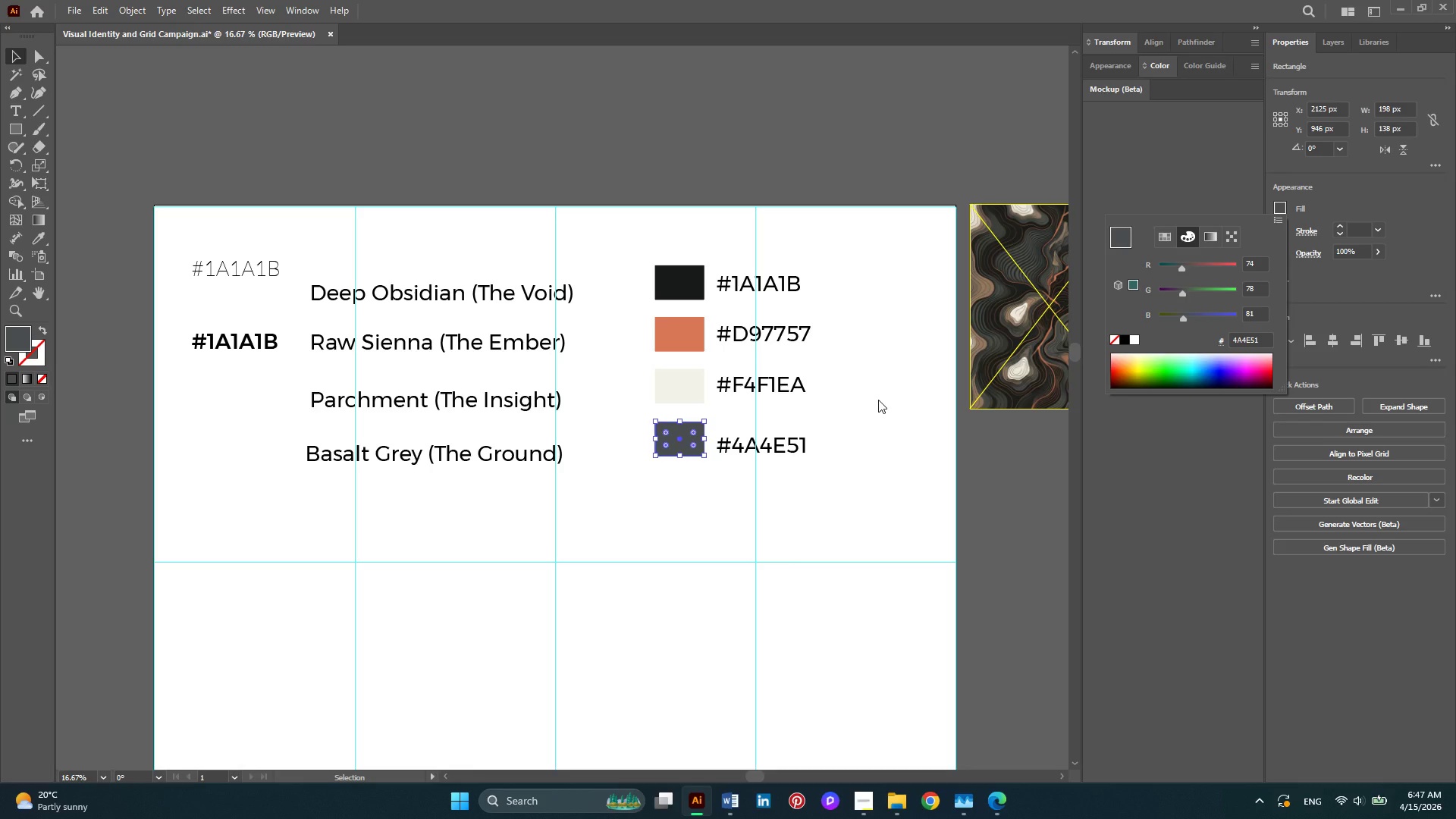 
left_click([878, 400])
 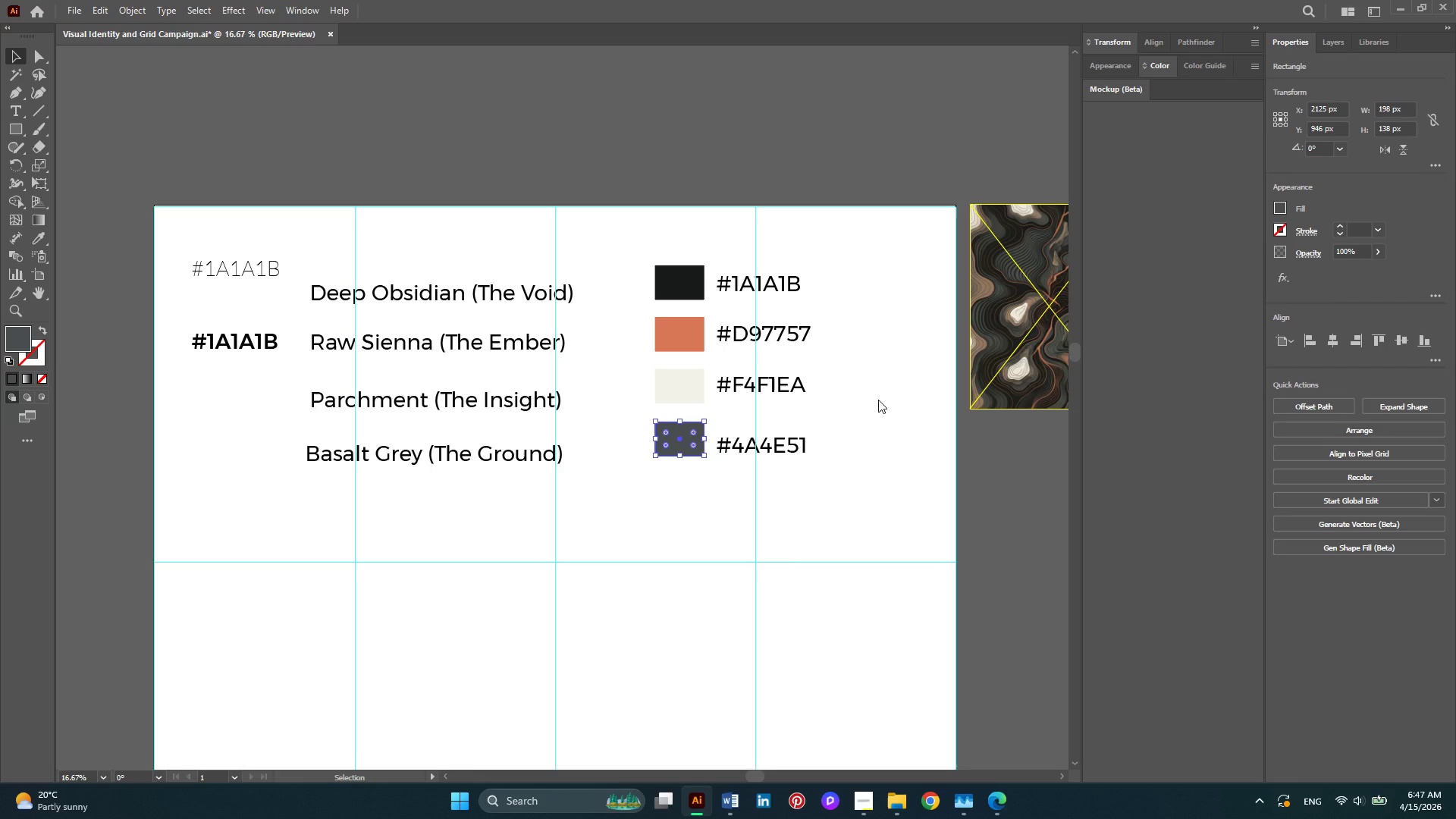 
left_click([878, 400])
 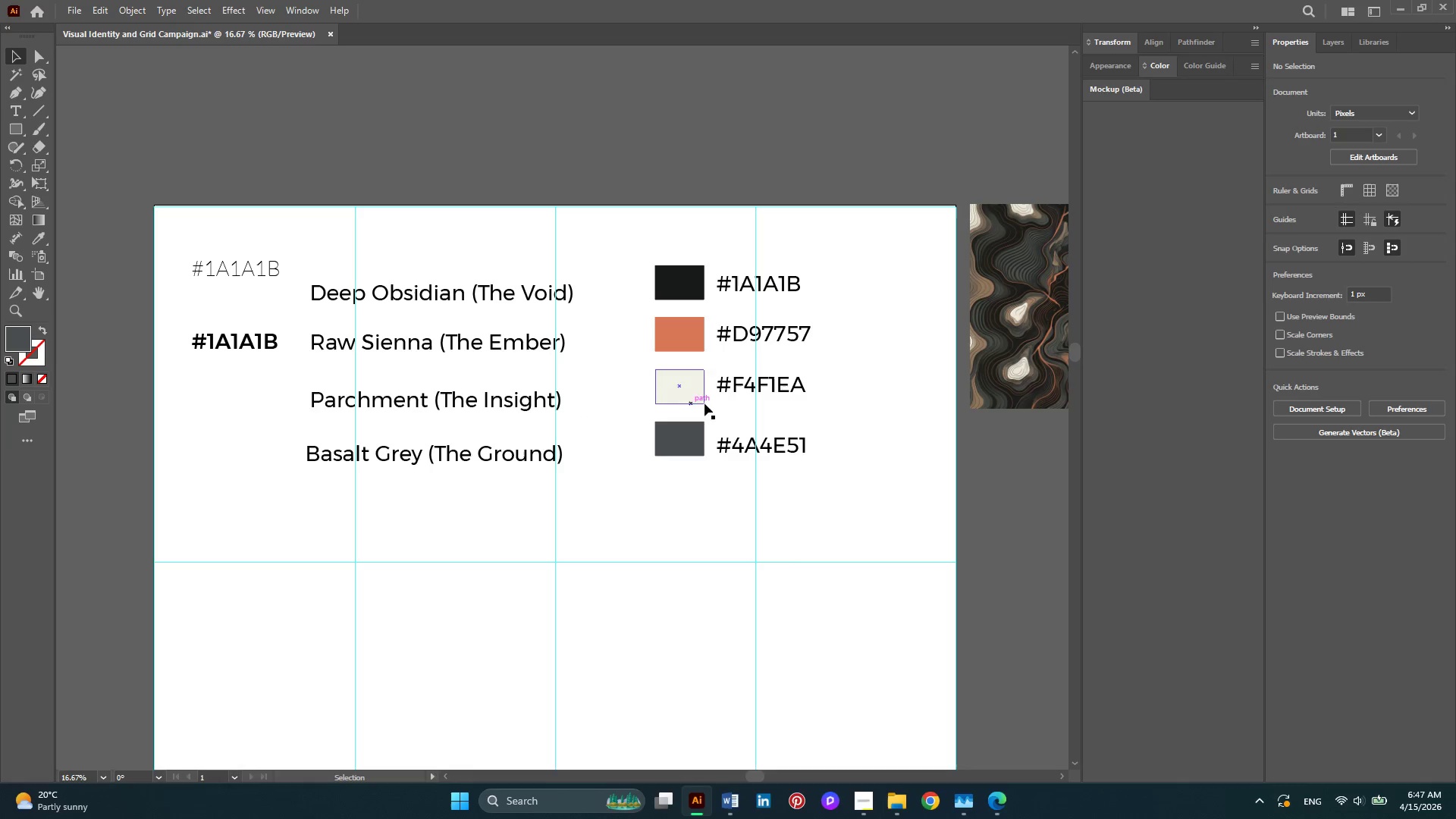 
wait(9.05)
 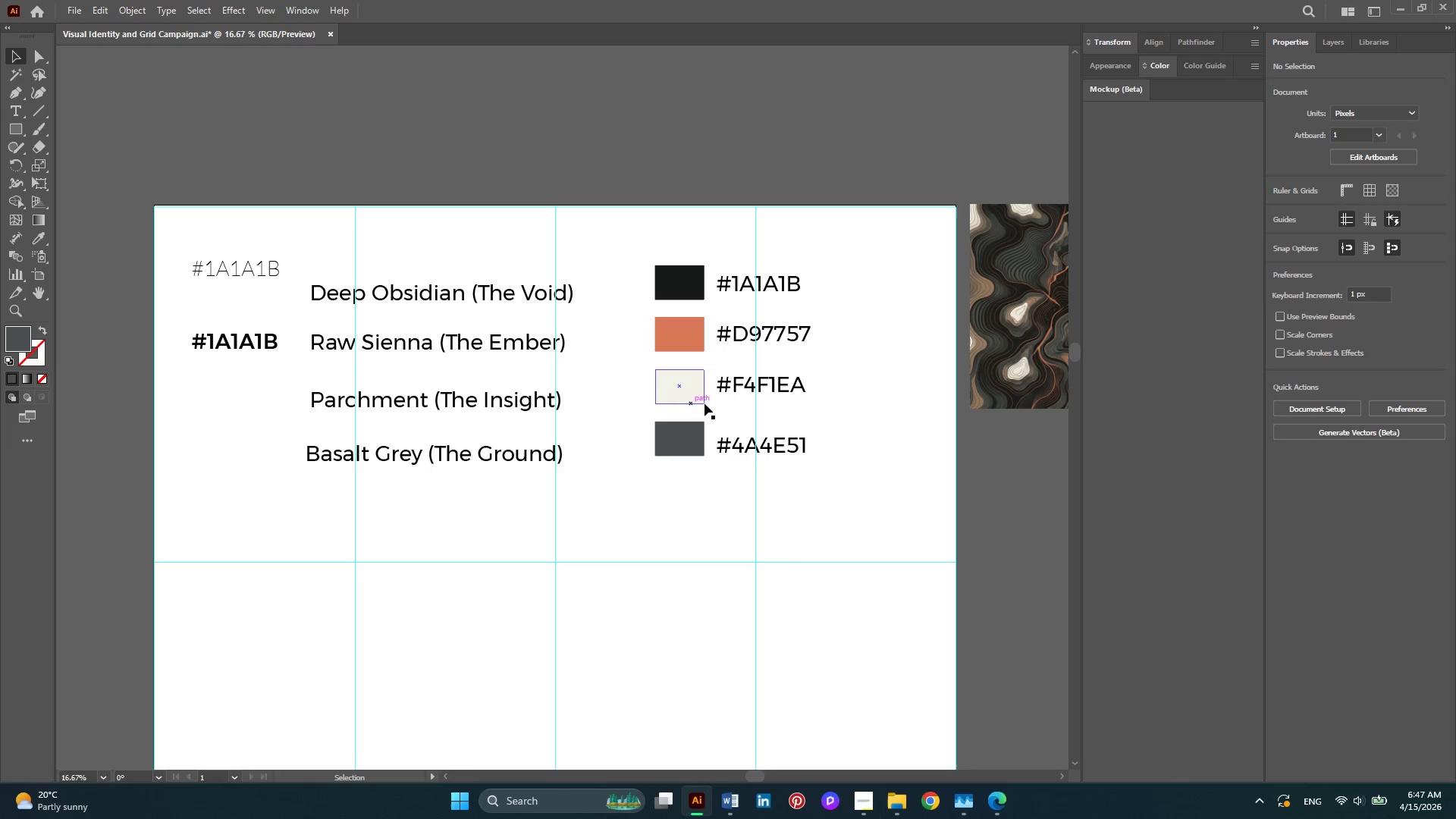 
left_click_drag(start_coordinate=[540, 453], to_coordinate=[548, 447])
 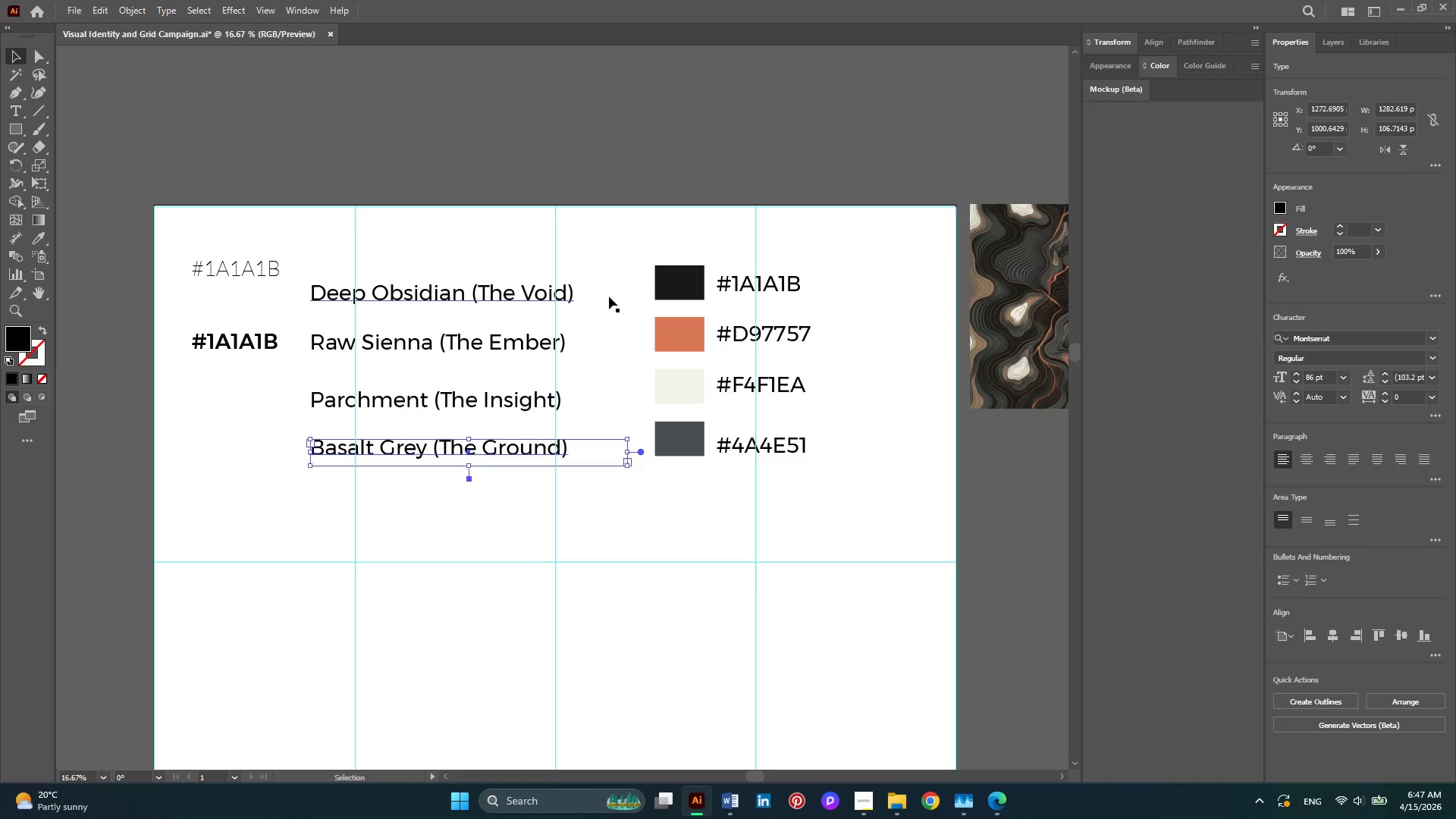 
hold_key(key=AltLeft, duration=0.36)
scroll: coordinate [565, 489], scroll_direction: down, amount: 2.0
 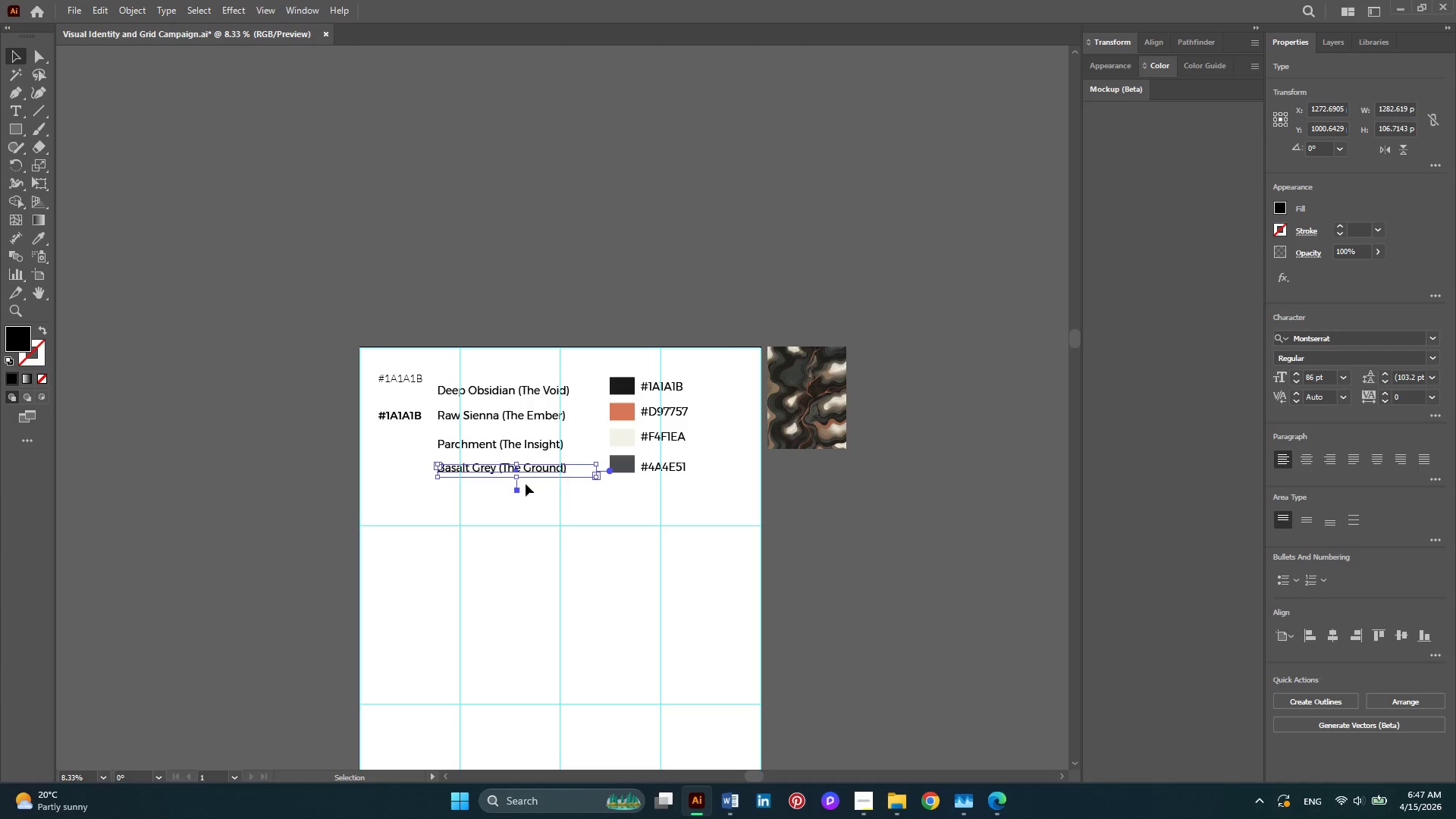 
key(Alt+AltLeft)
 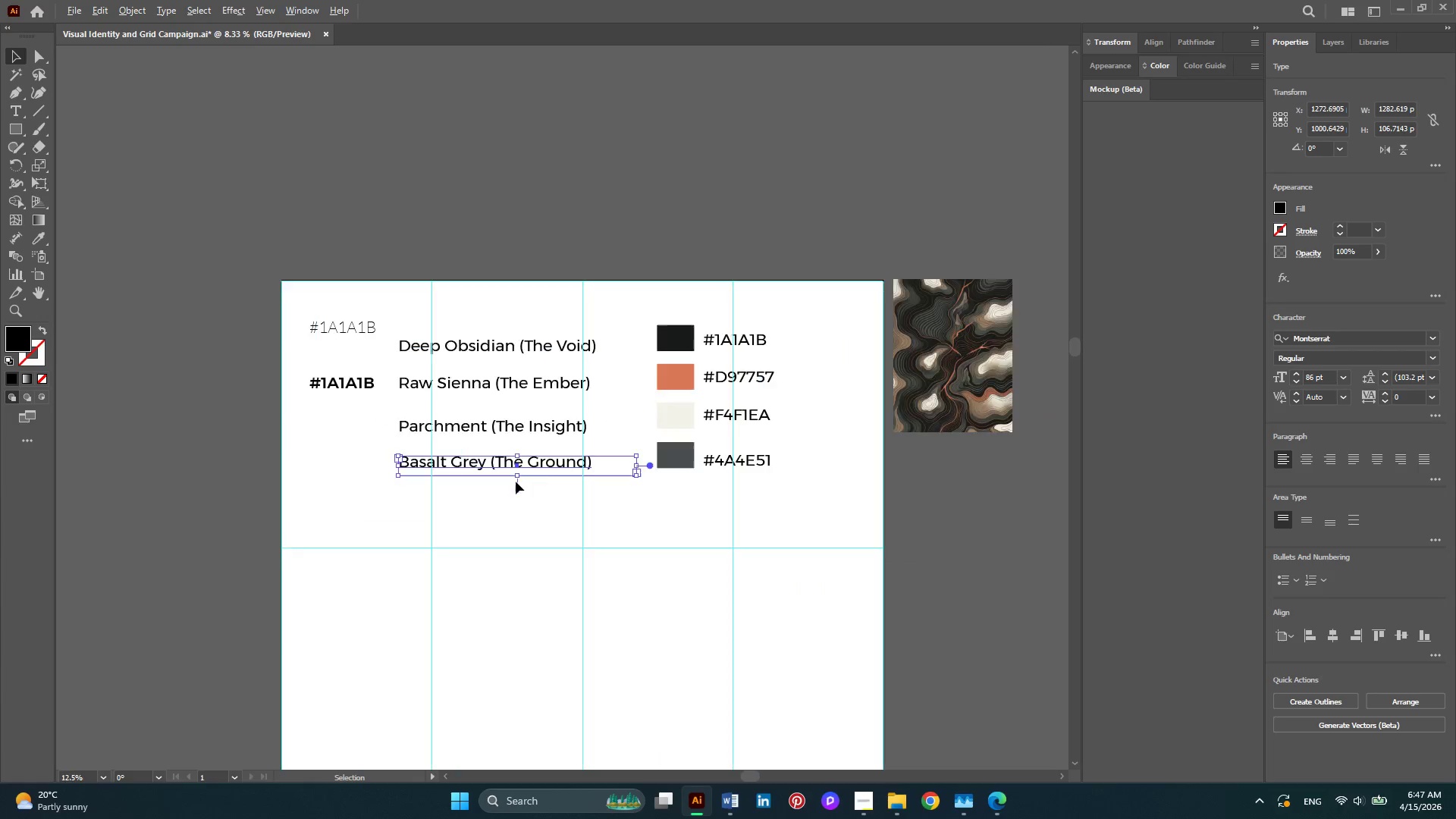 
scroll: coordinate [516, 482], scroll_direction: up, amount: 1.0
 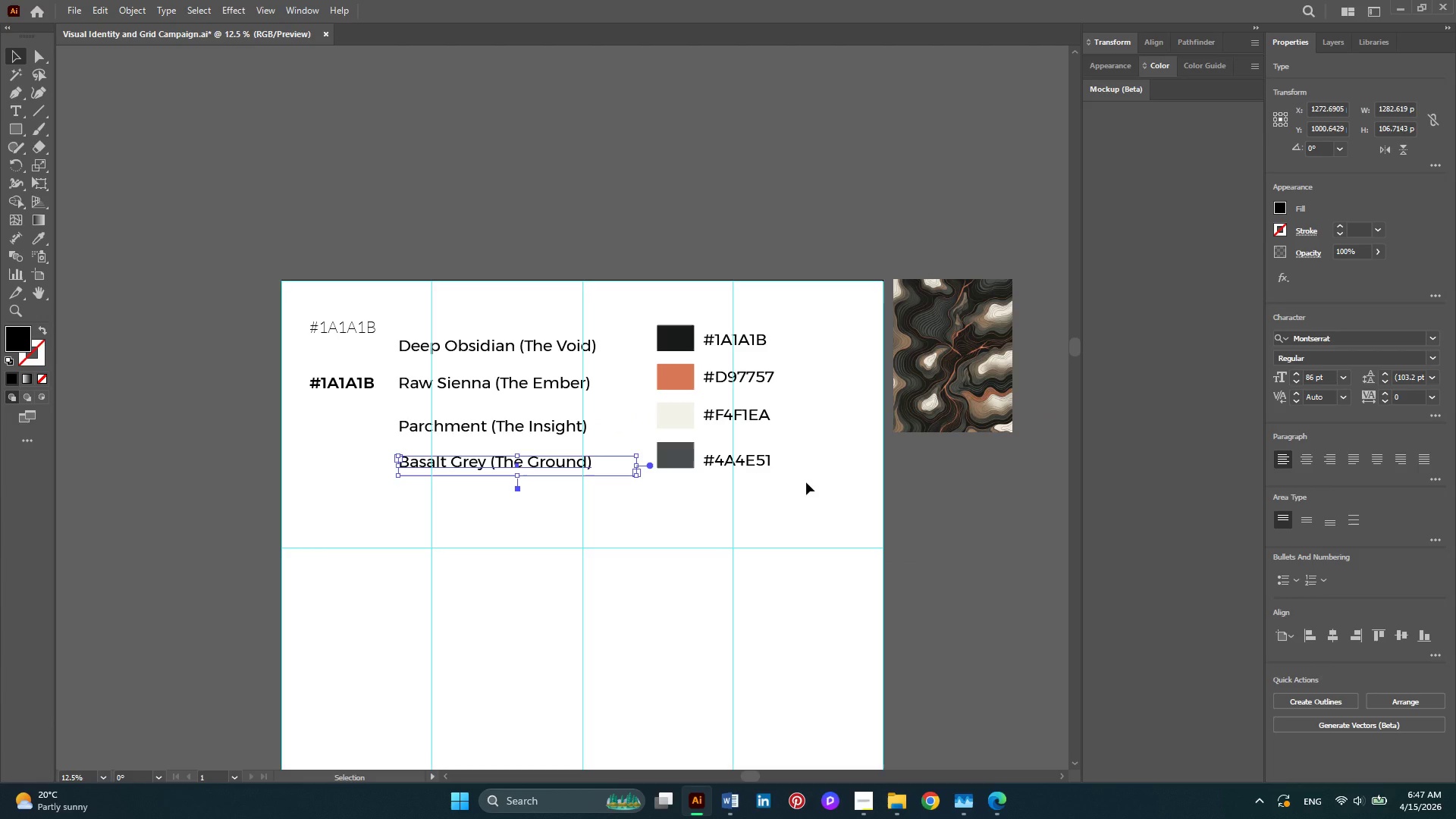 
left_click_drag(start_coordinate=[806, 482], to_coordinate=[757, 322])
 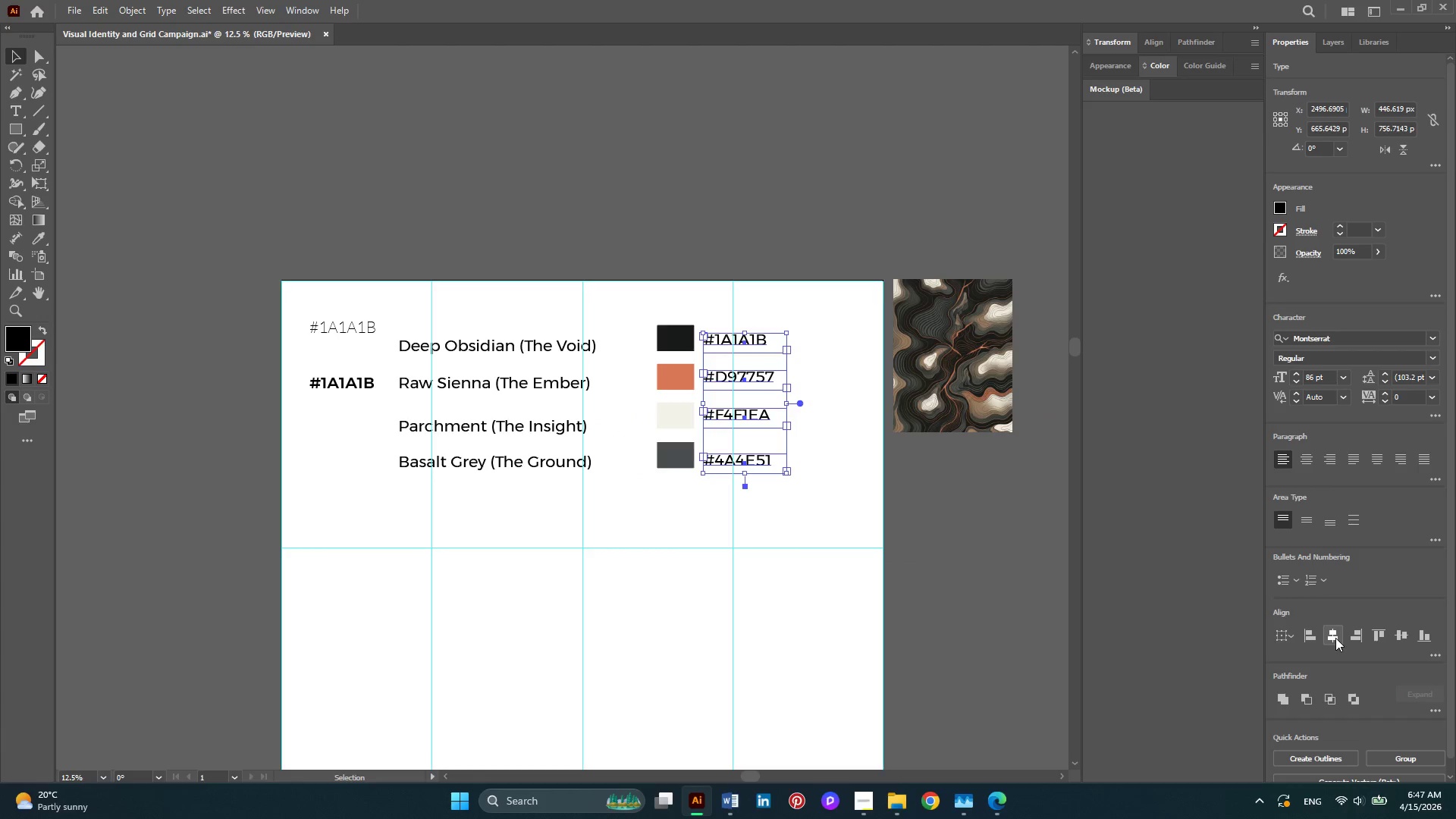 
left_click([1335, 638])
 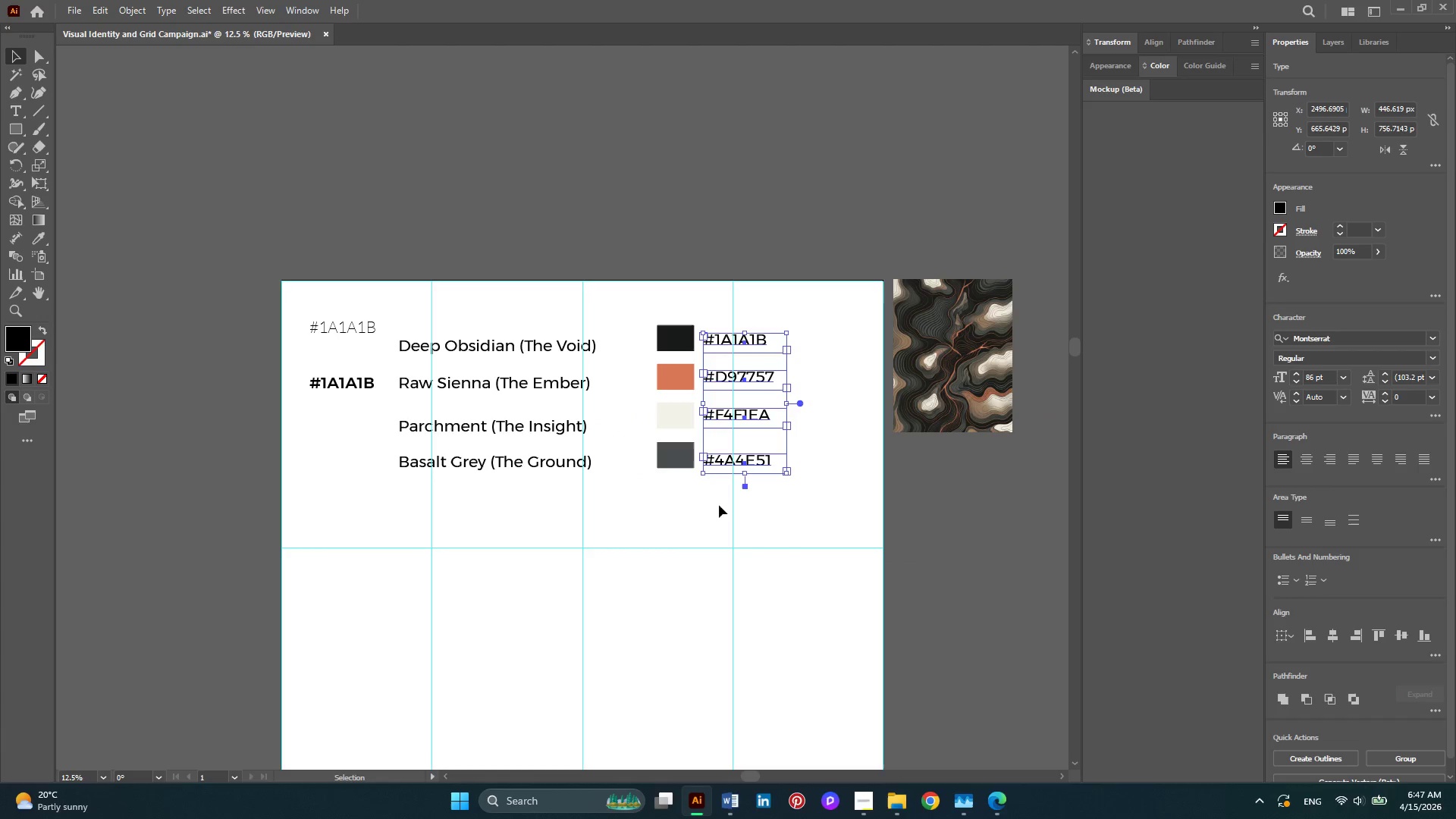 
left_click_drag(start_coordinate=[698, 492], to_coordinate=[652, 312])
 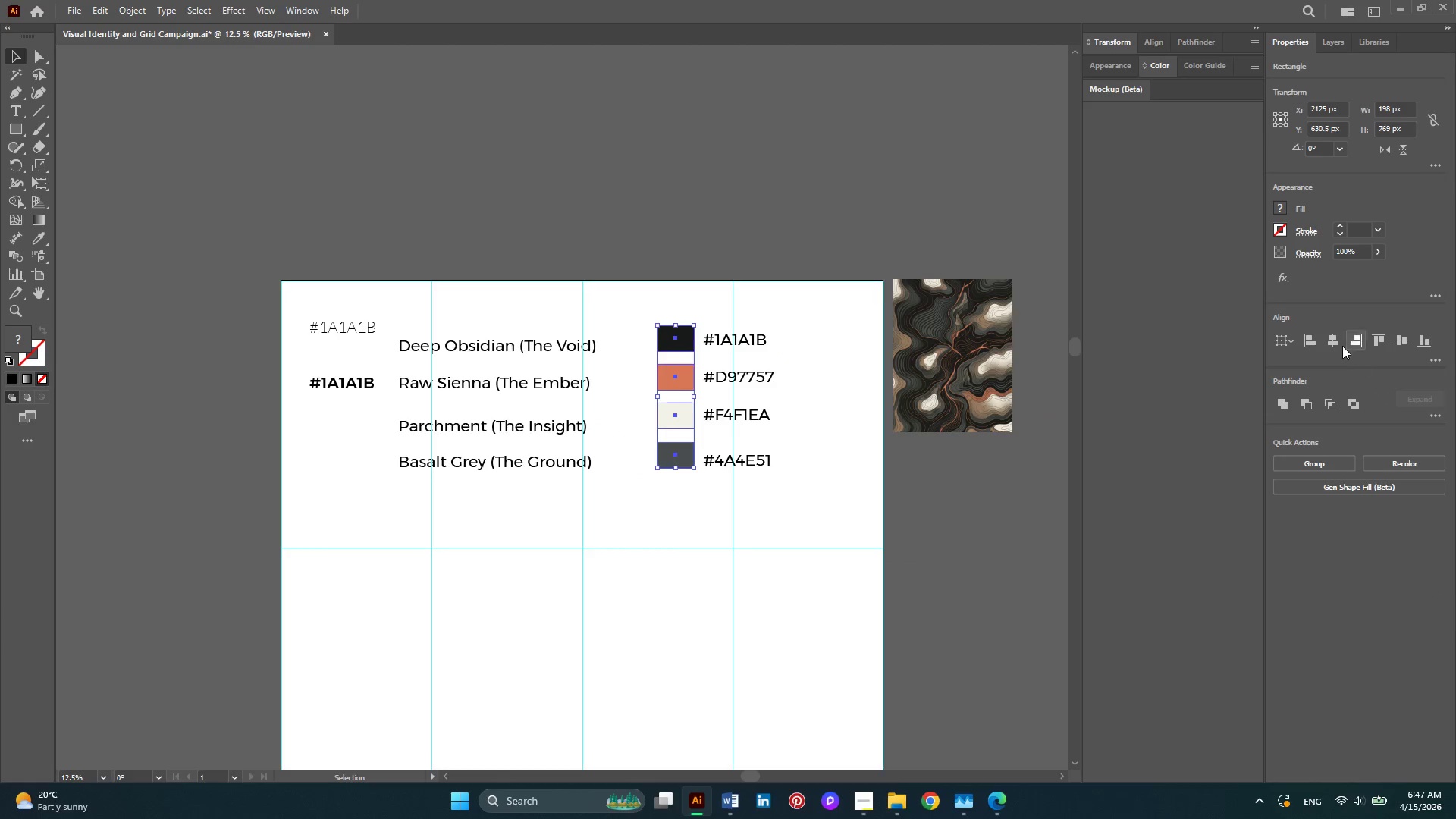 
left_click([1333, 345])
 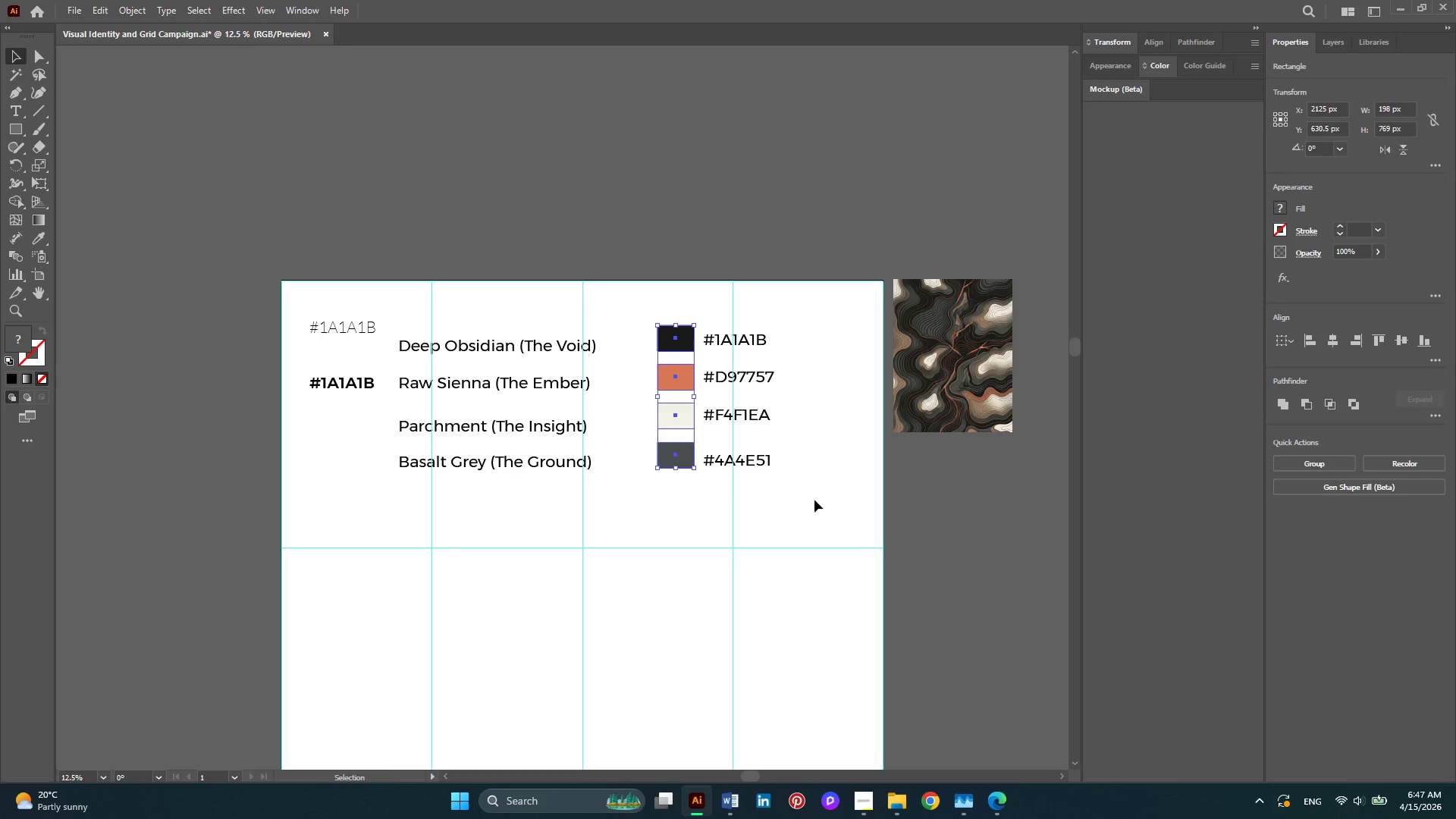 
left_click_drag(start_coordinate=[814, 500], to_coordinate=[671, 315])
 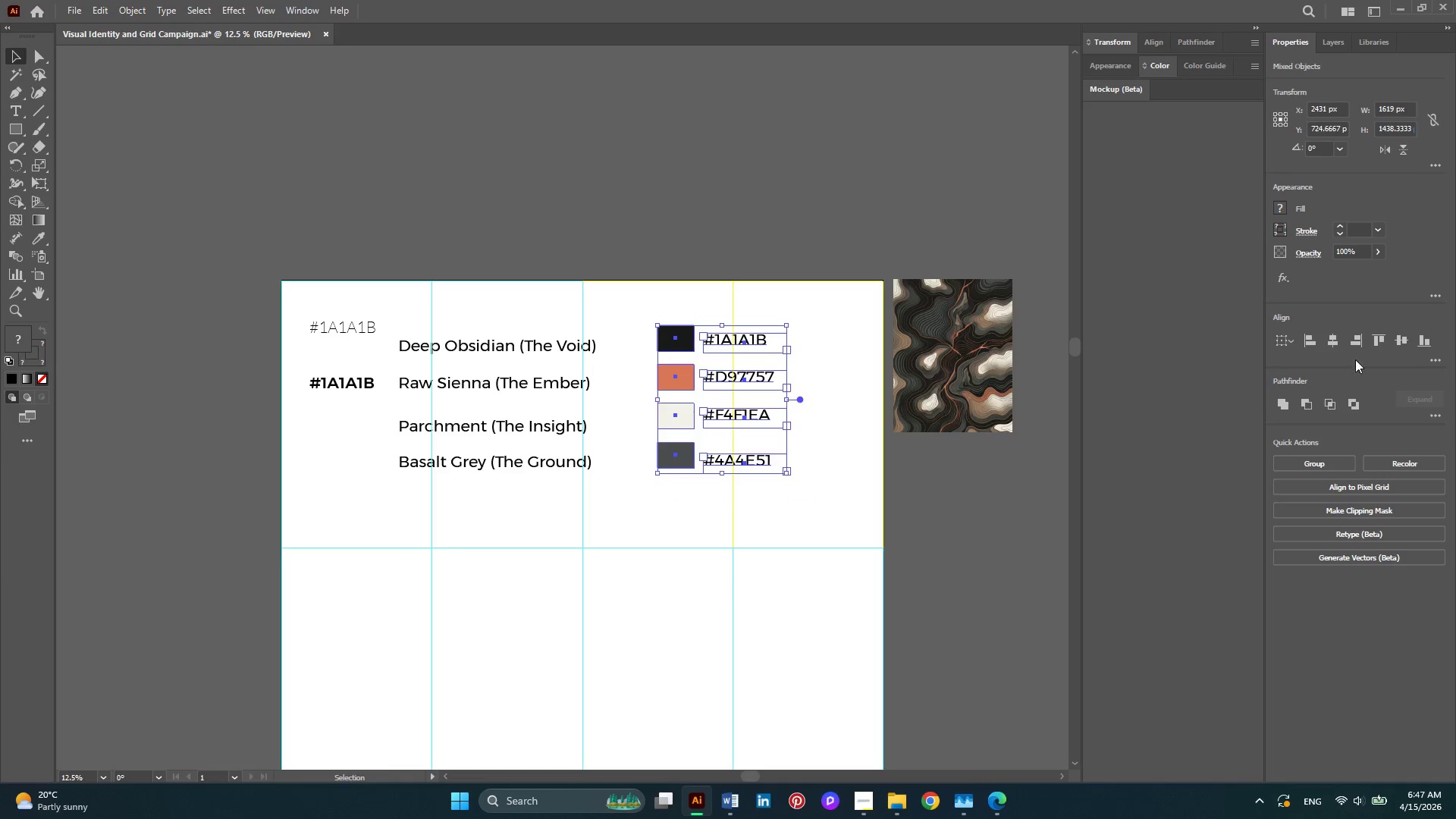 
left_click([1328, 346])
 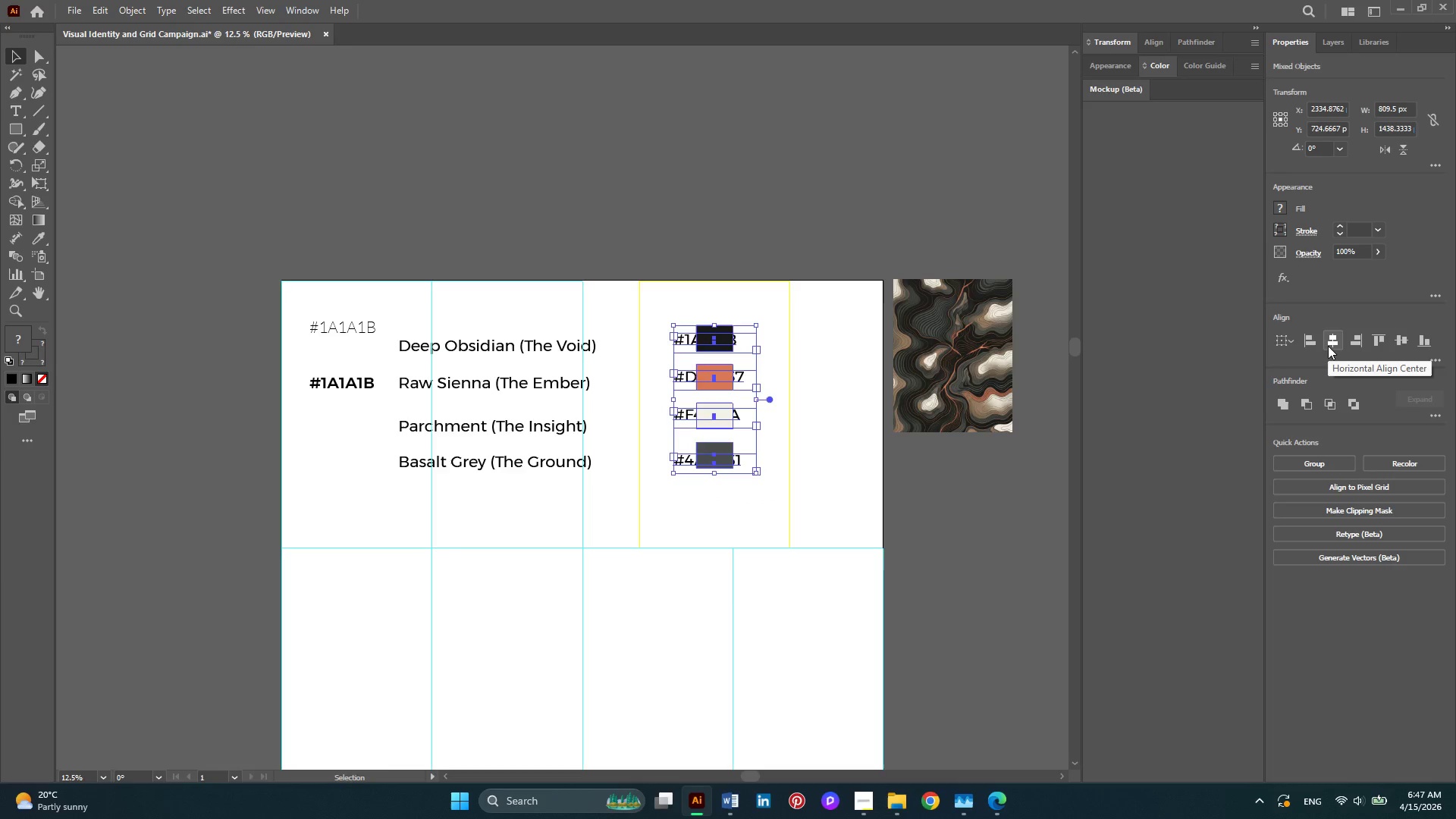 
key(Control+Z)
 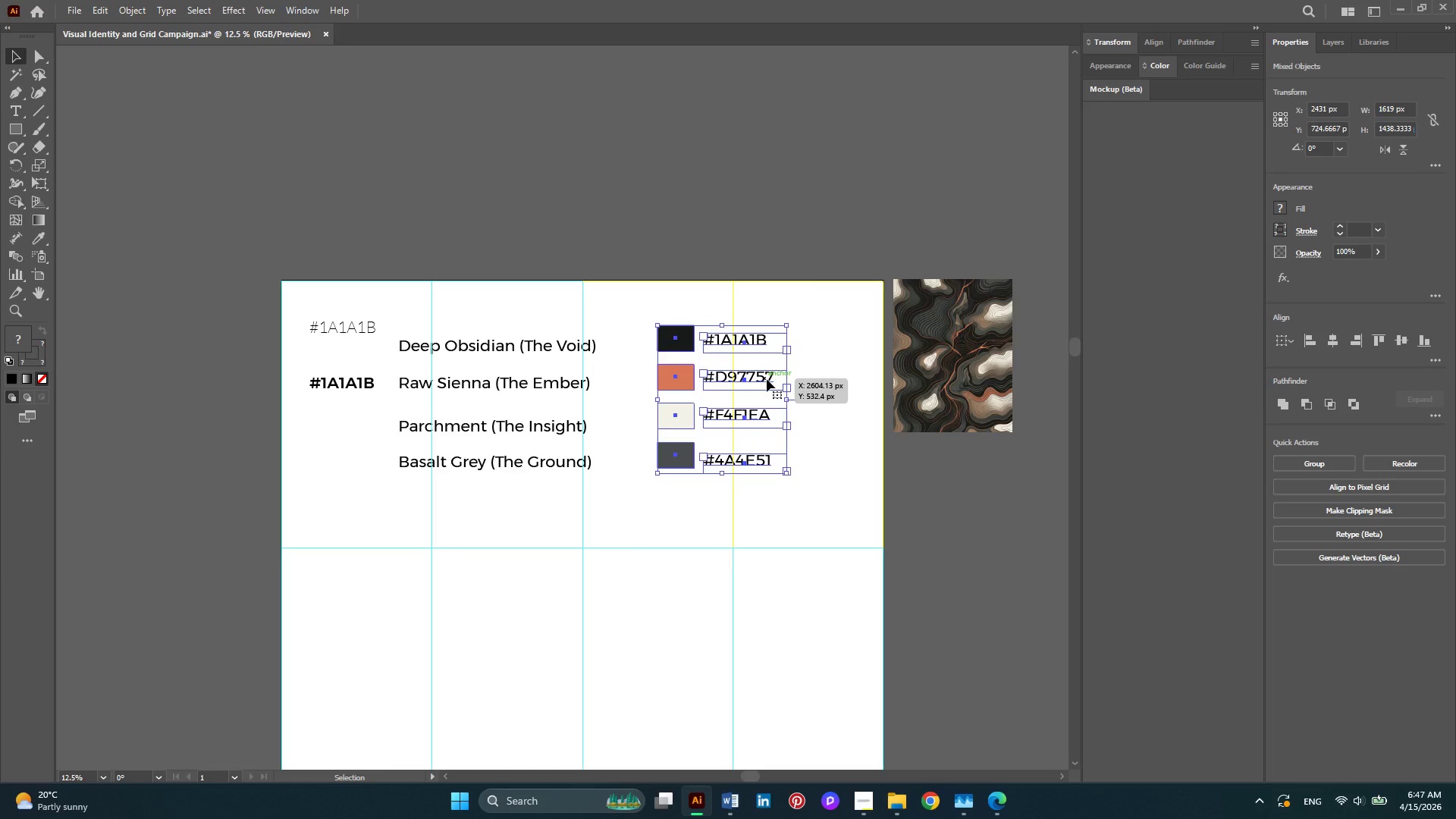 
left_click_drag(start_coordinate=[767, 379], to_coordinate=[779, 163])
 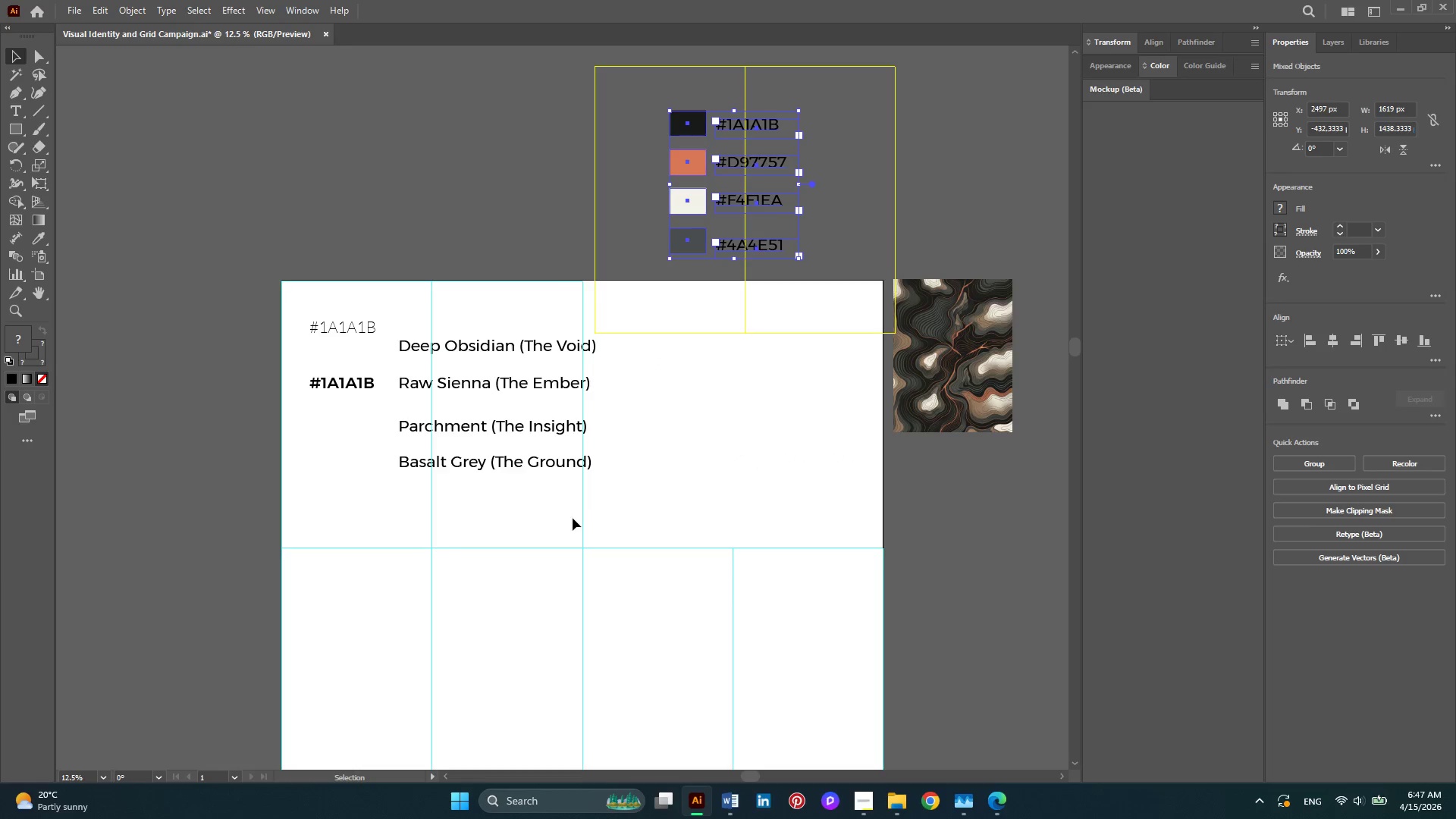 
left_click_drag(start_coordinate=[547, 516], to_coordinate=[516, 341])
 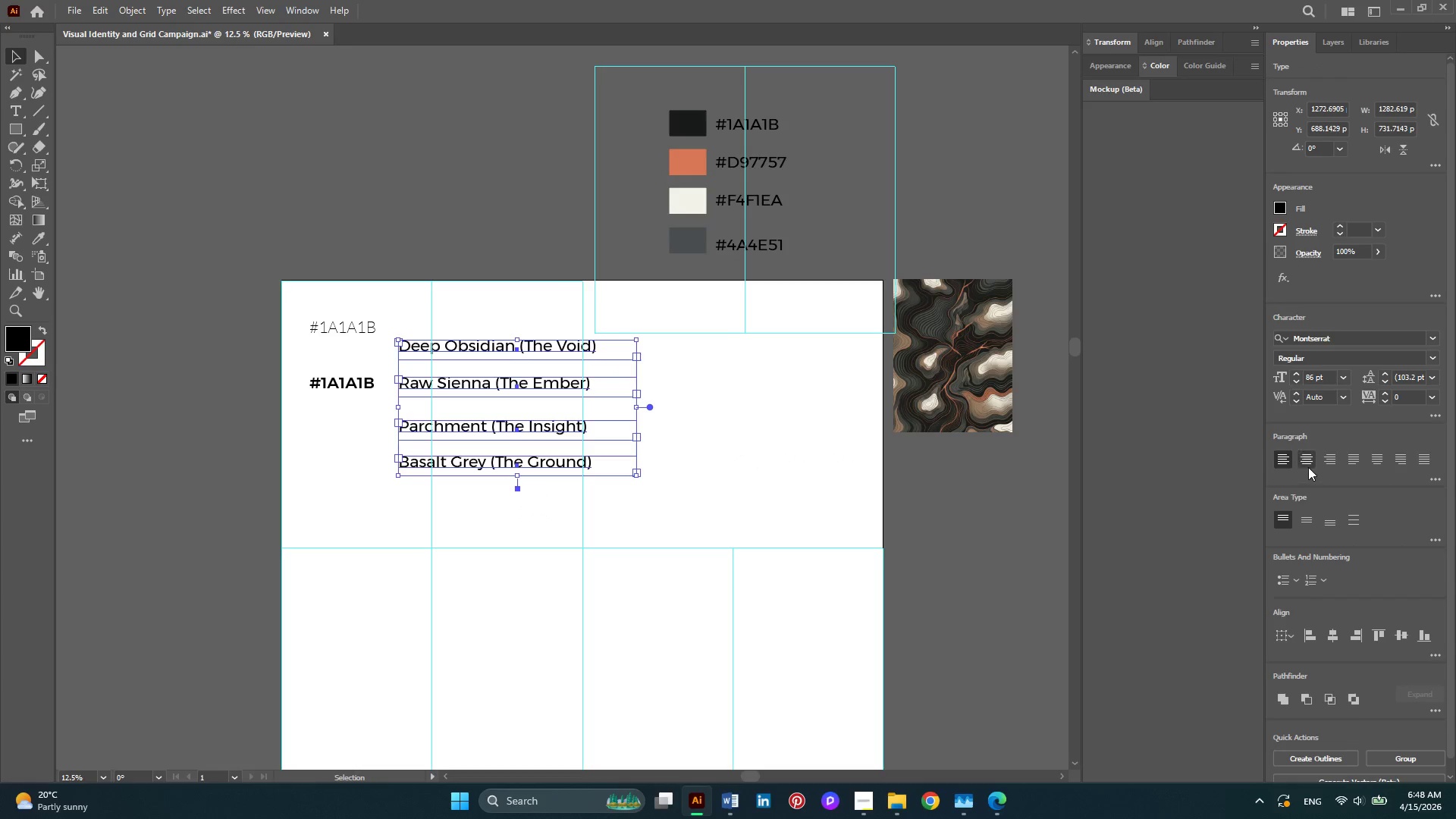 
left_click([1308, 466])
 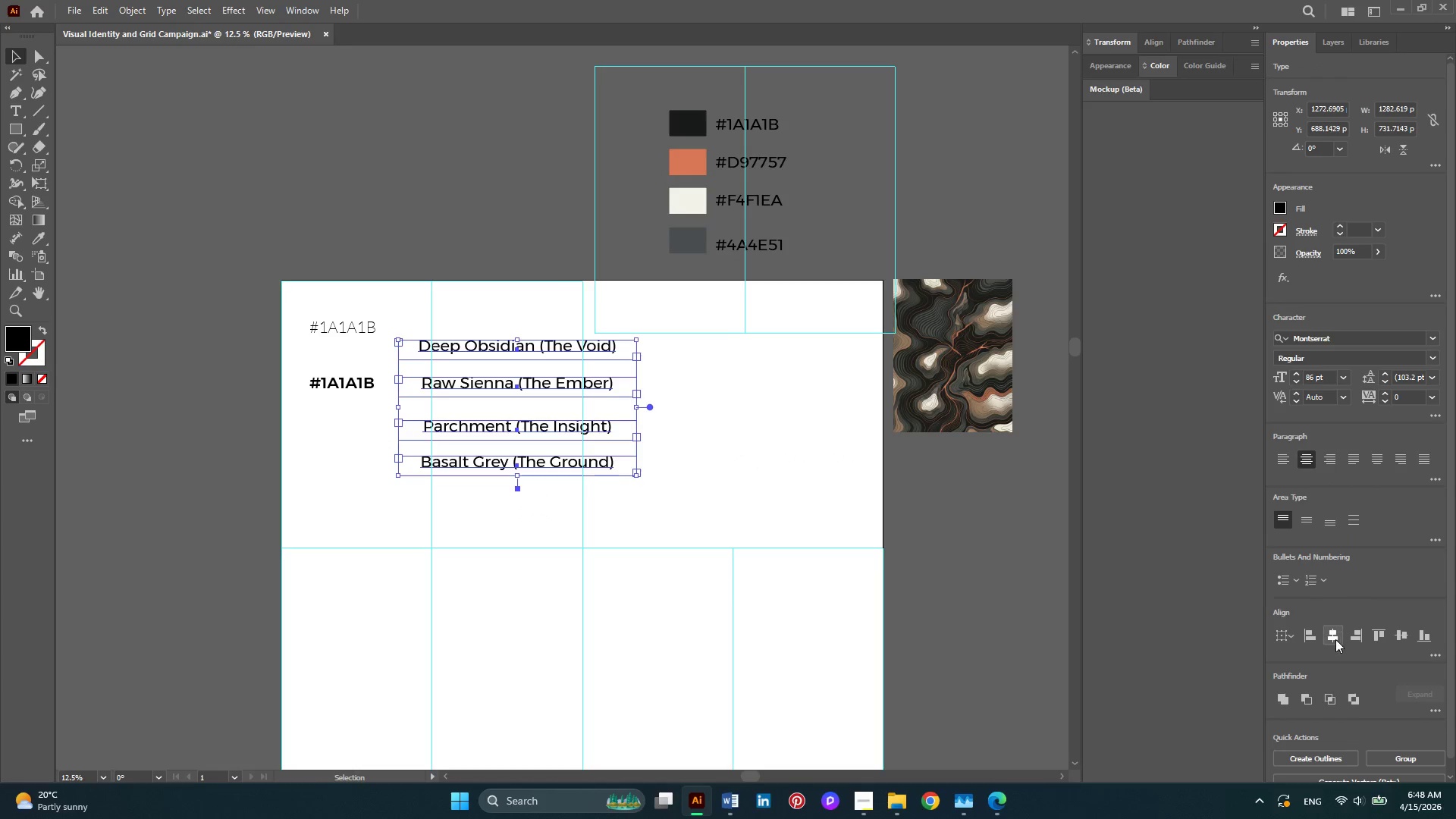 
left_click([1335, 639])
 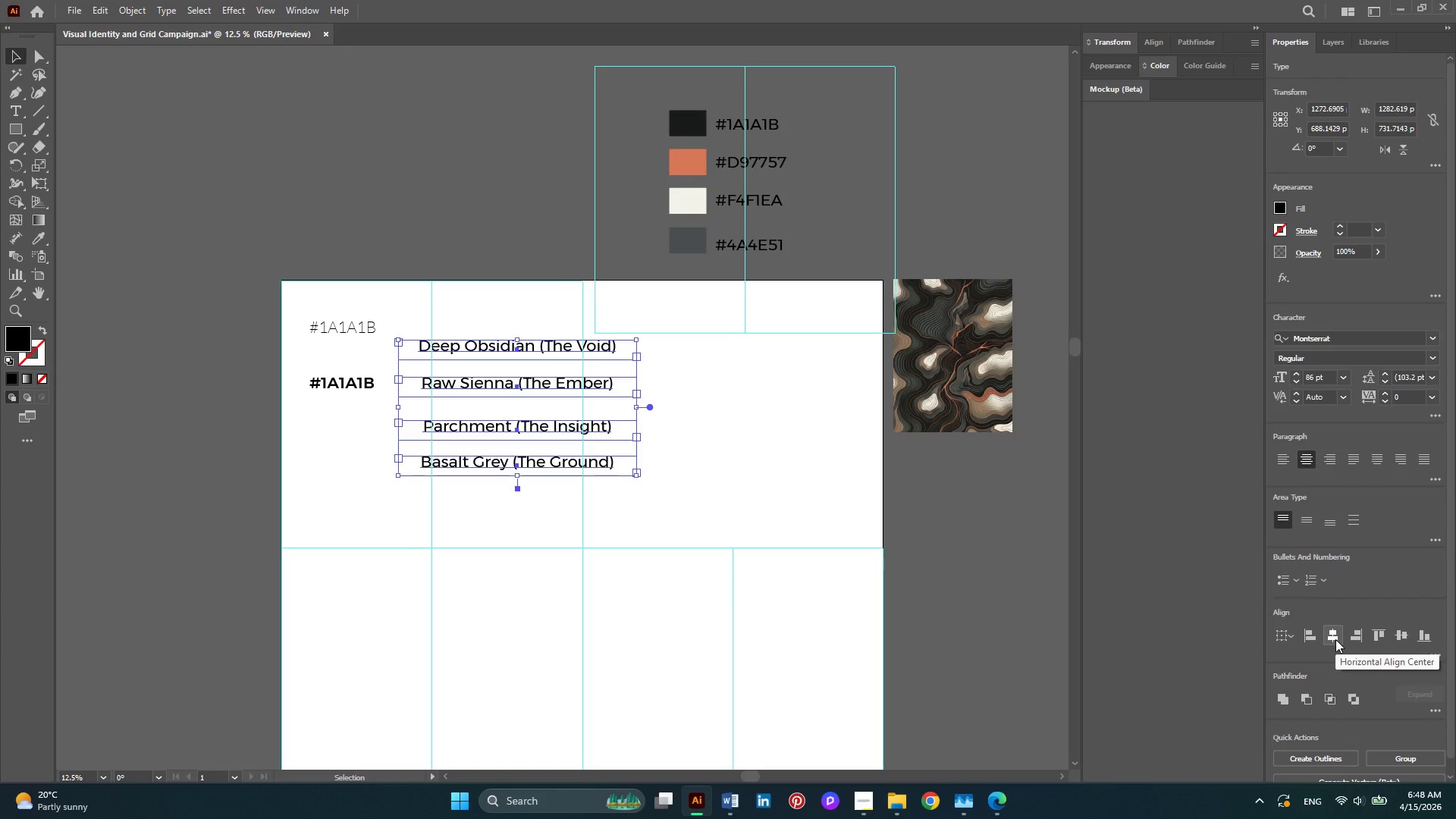 
left_click([1335, 639])
 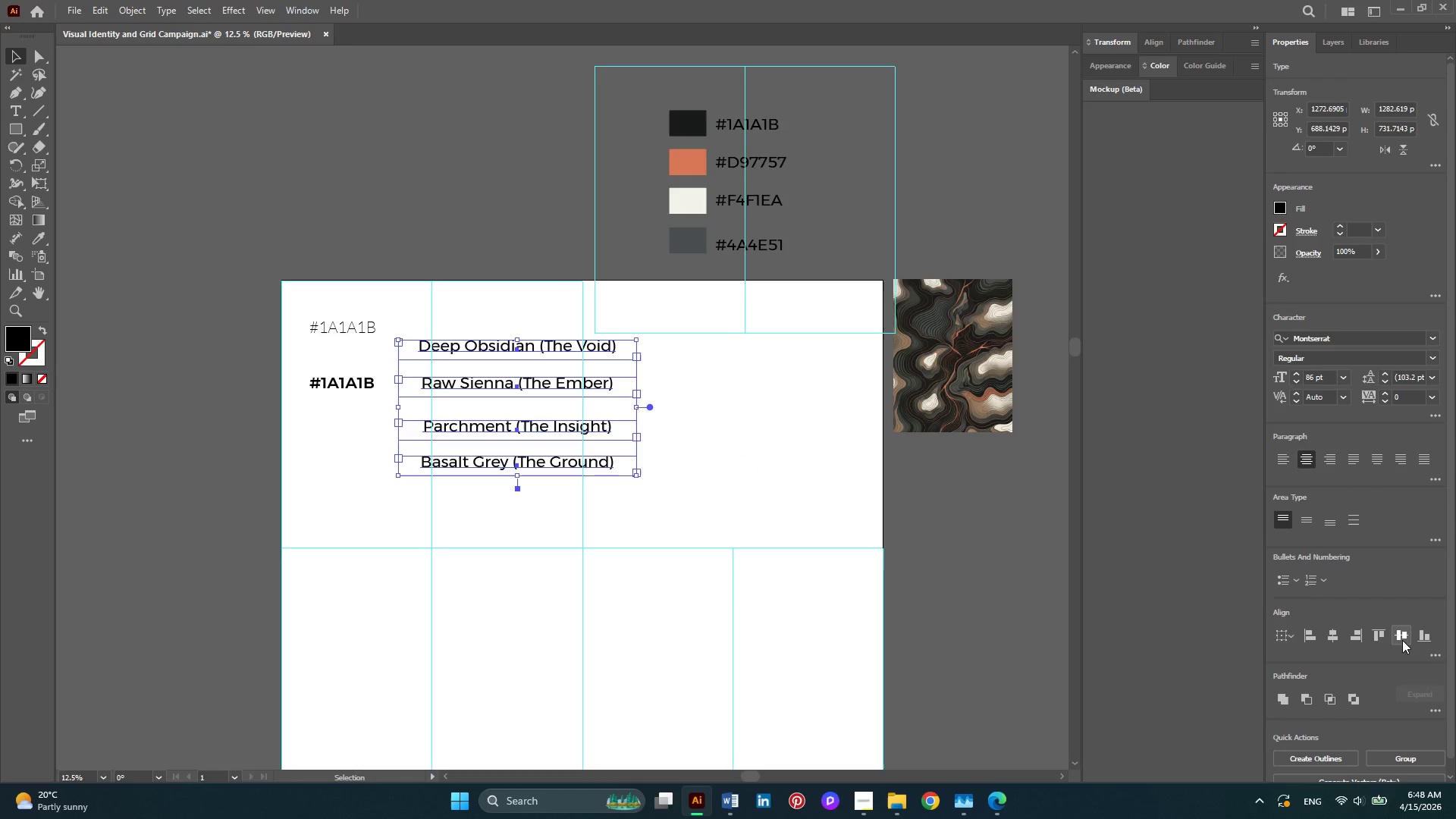 
left_click([1402, 640])
 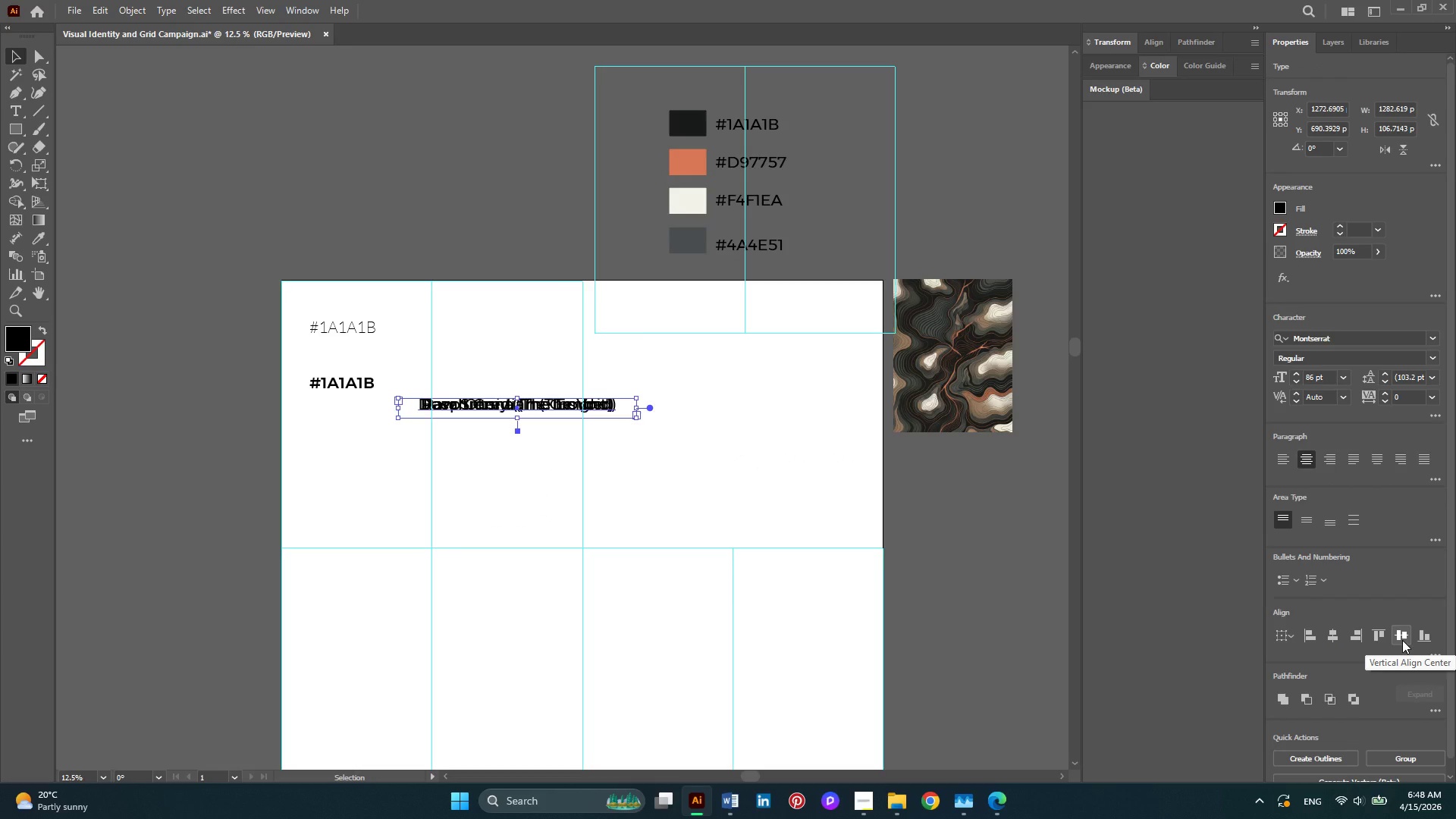 
key(Control+Z)
 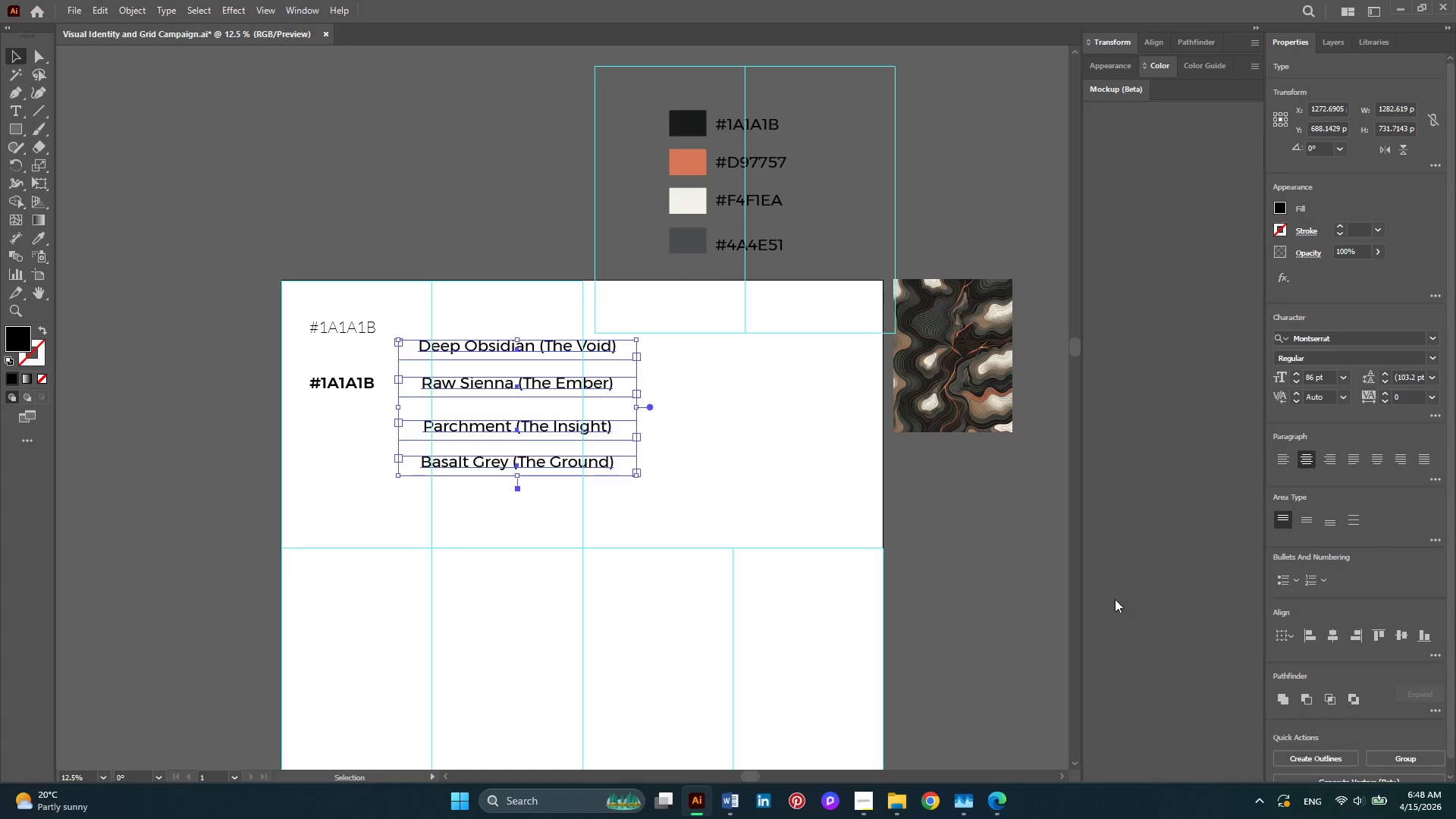 
left_click([742, 438])
 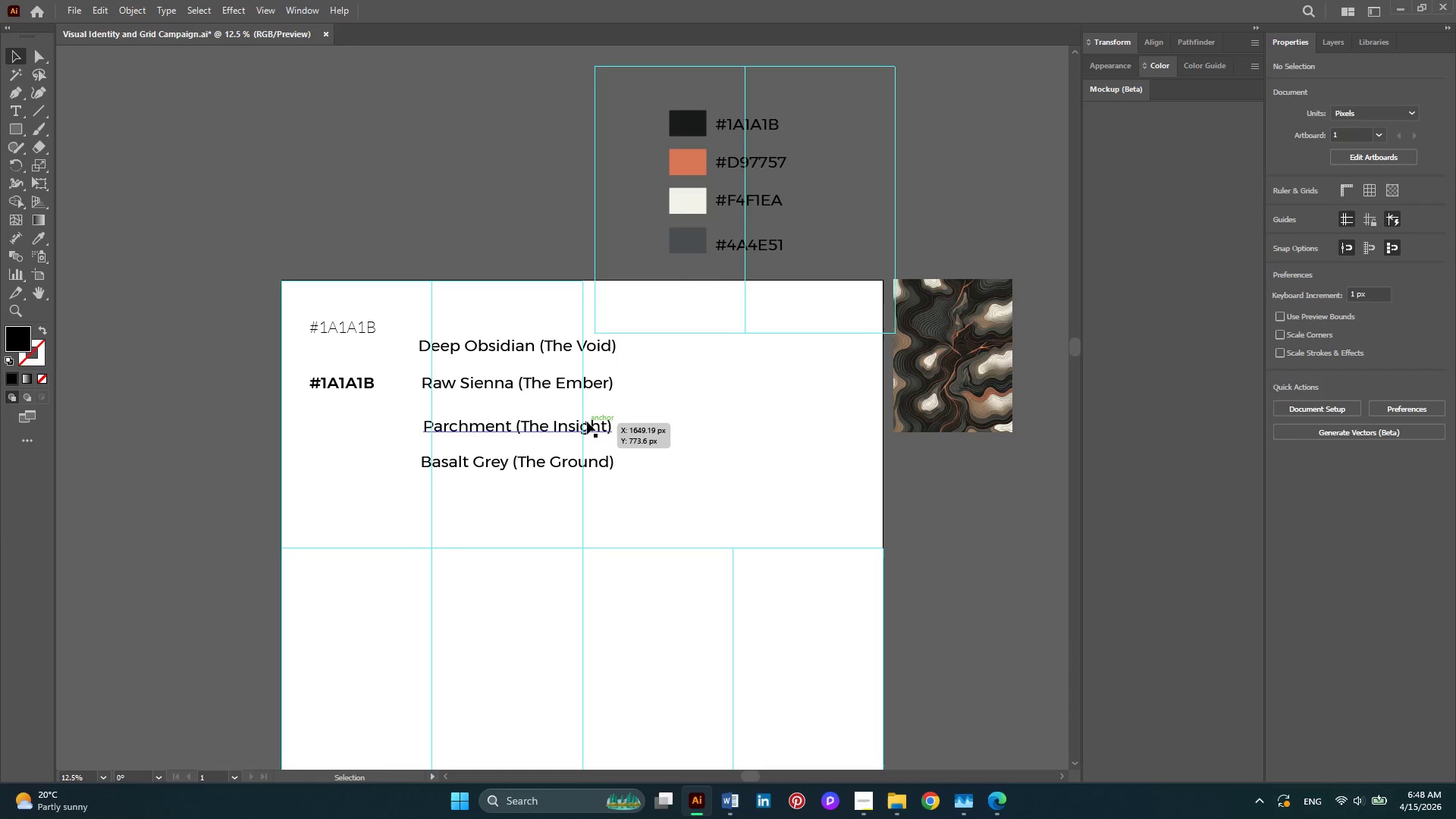 
left_click_drag(start_coordinate=[587, 422], to_coordinate=[586, 415])
 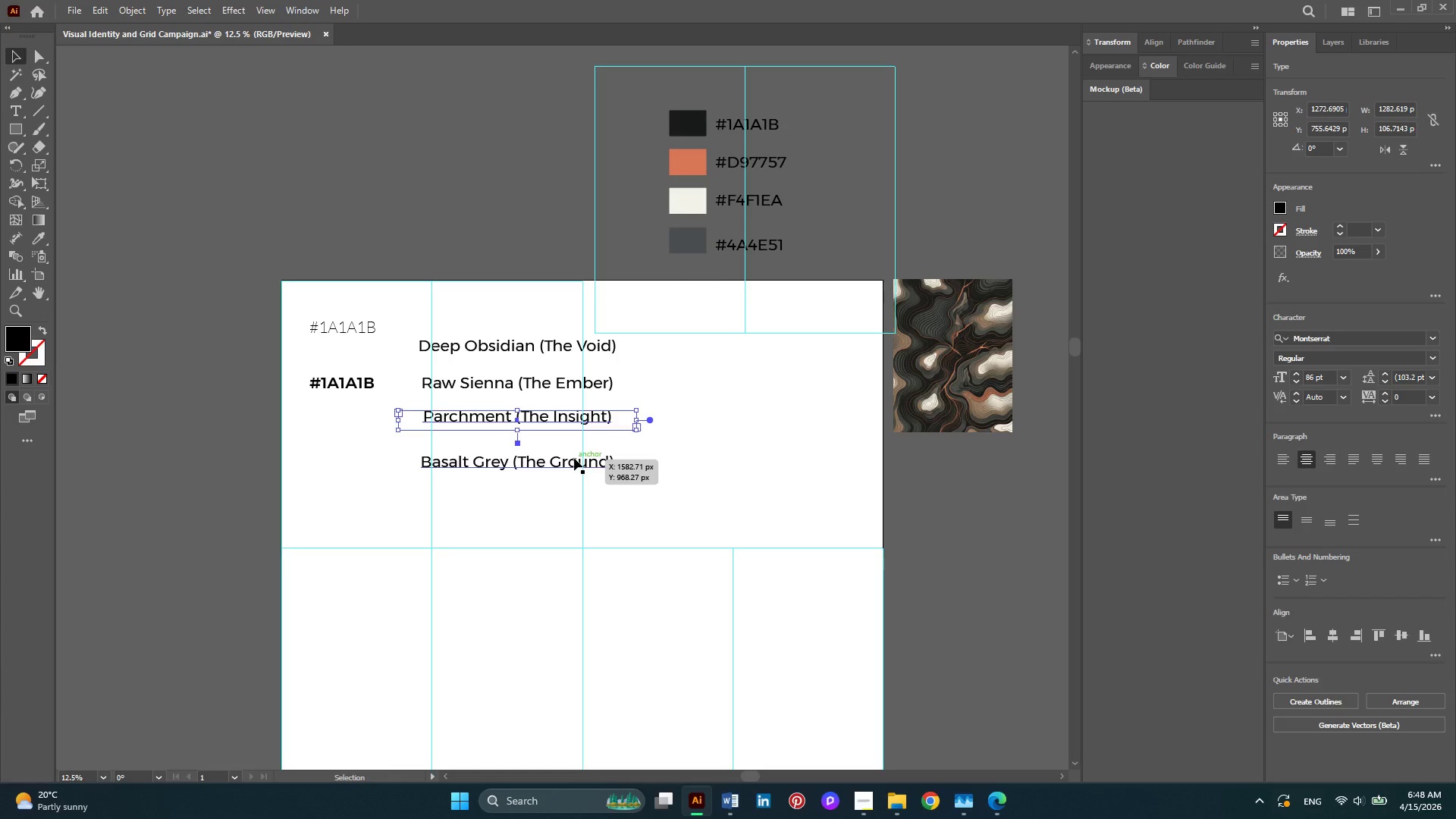 
left_click_drag(start_coordinate=[574, 458], to_coordinate=[574, 450])
 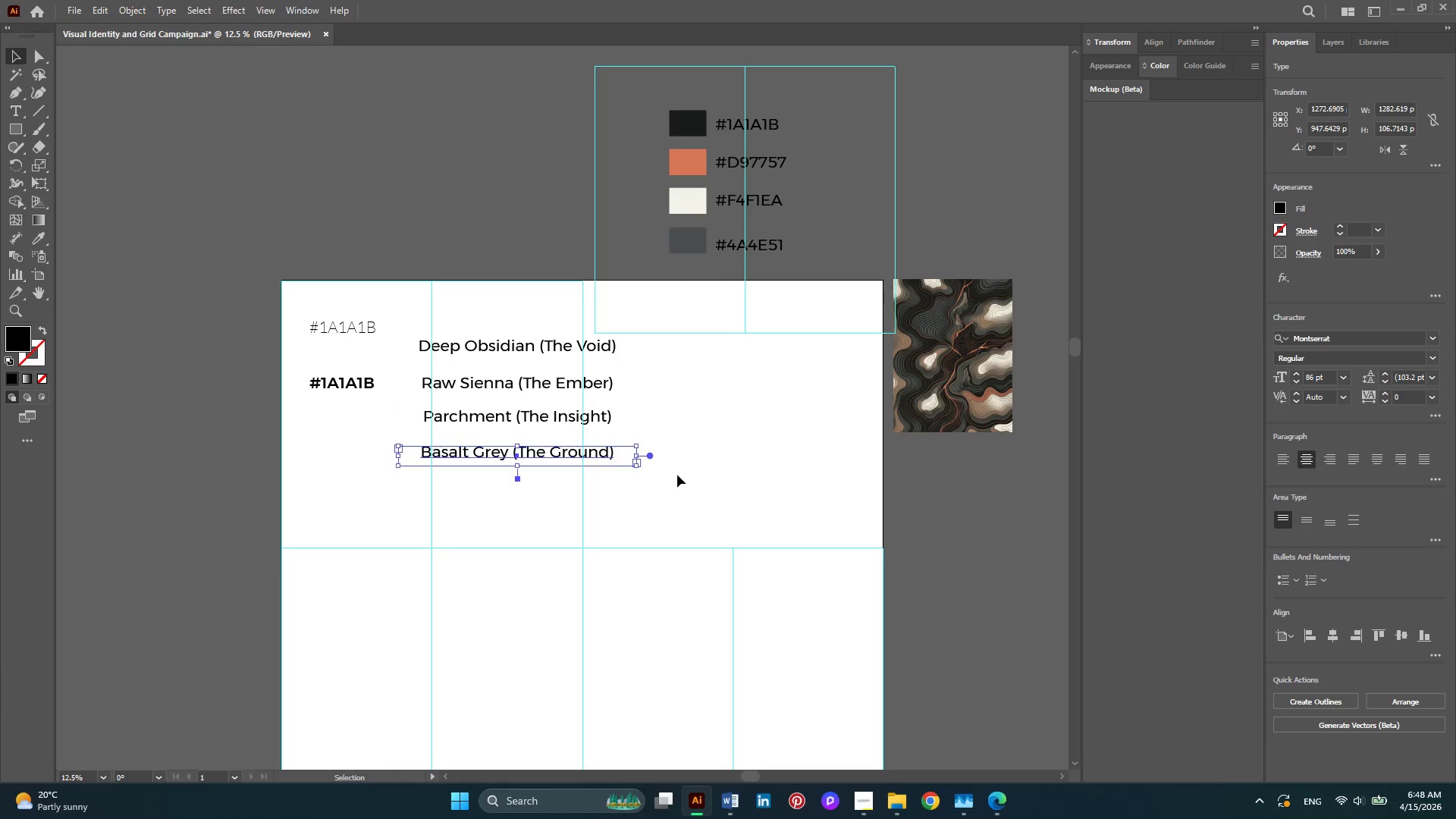 
left_click_drag(start_coordinate=[678, 488], to_coordinate=[528, 347])
 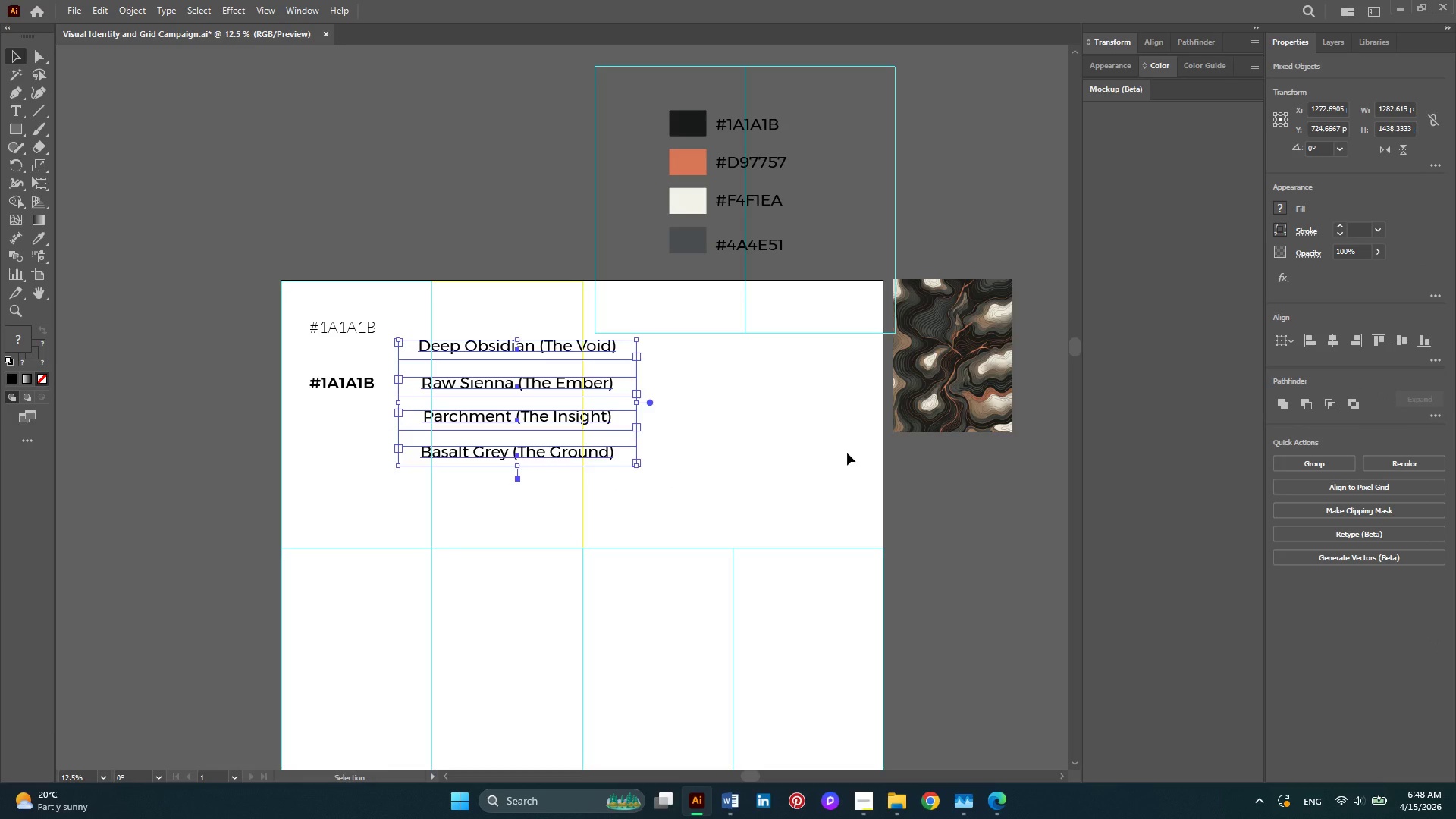 
key(Control+Z)
 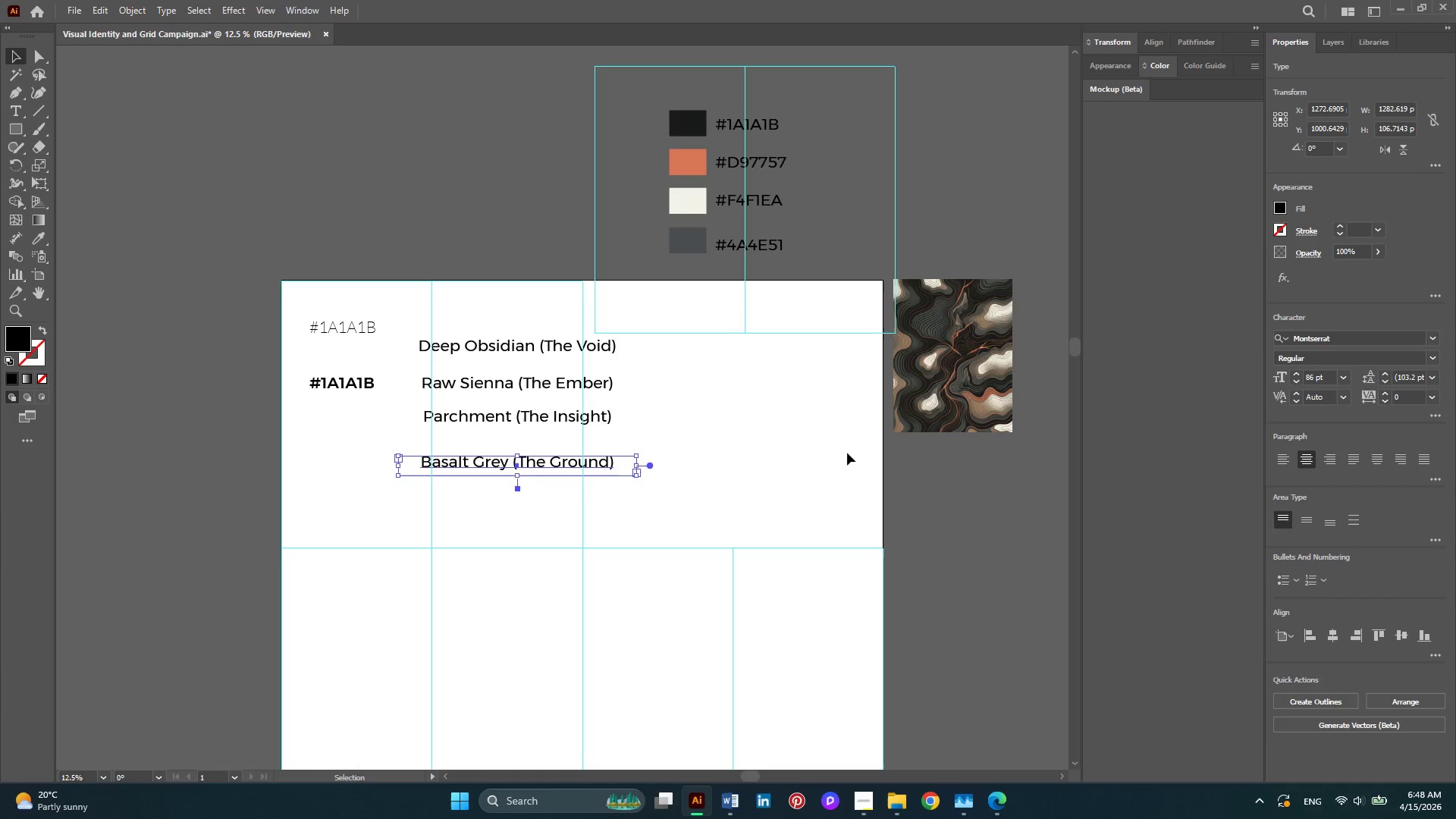 
key(Control+Z)
 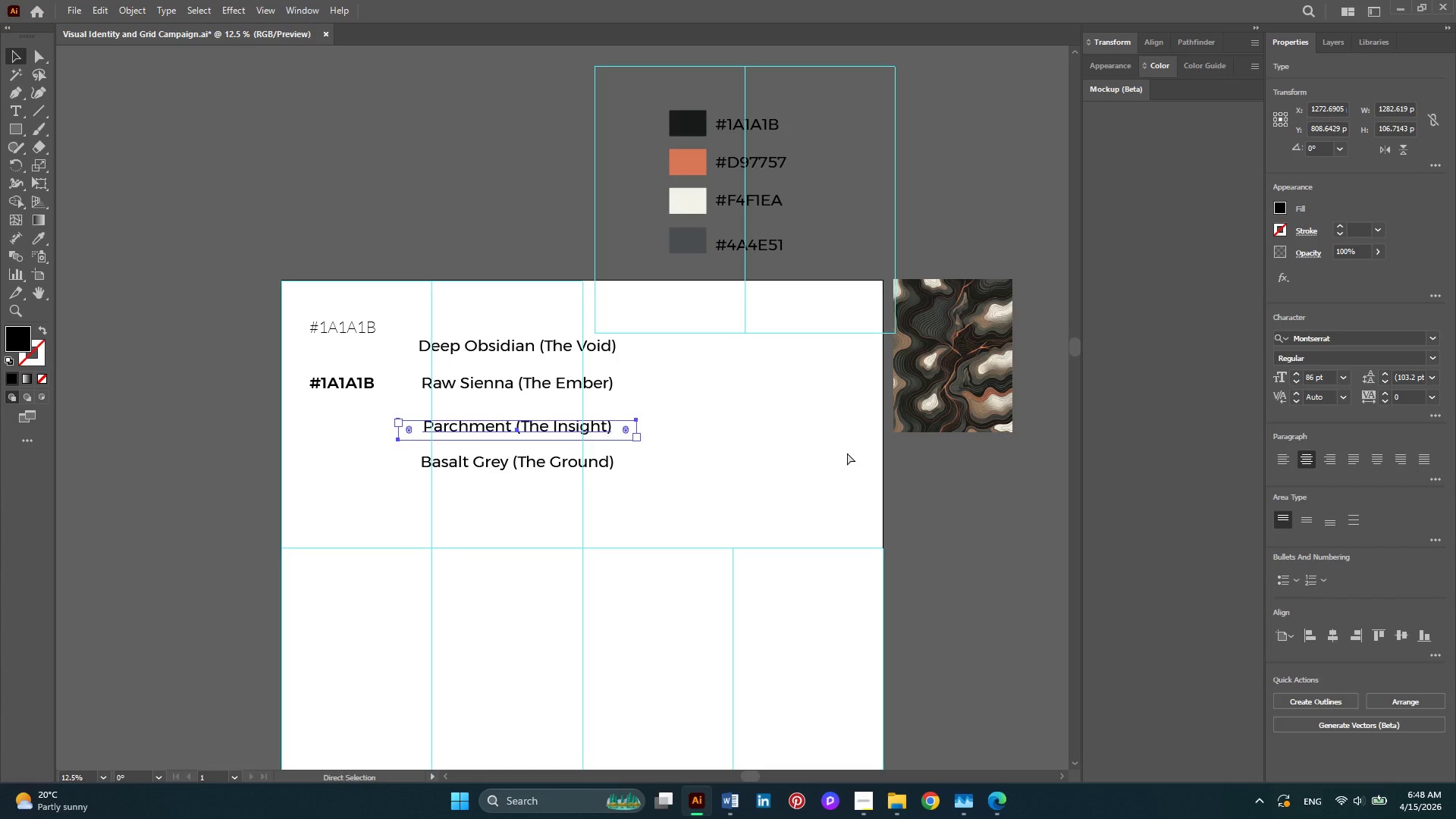 
key(Control+Z)
 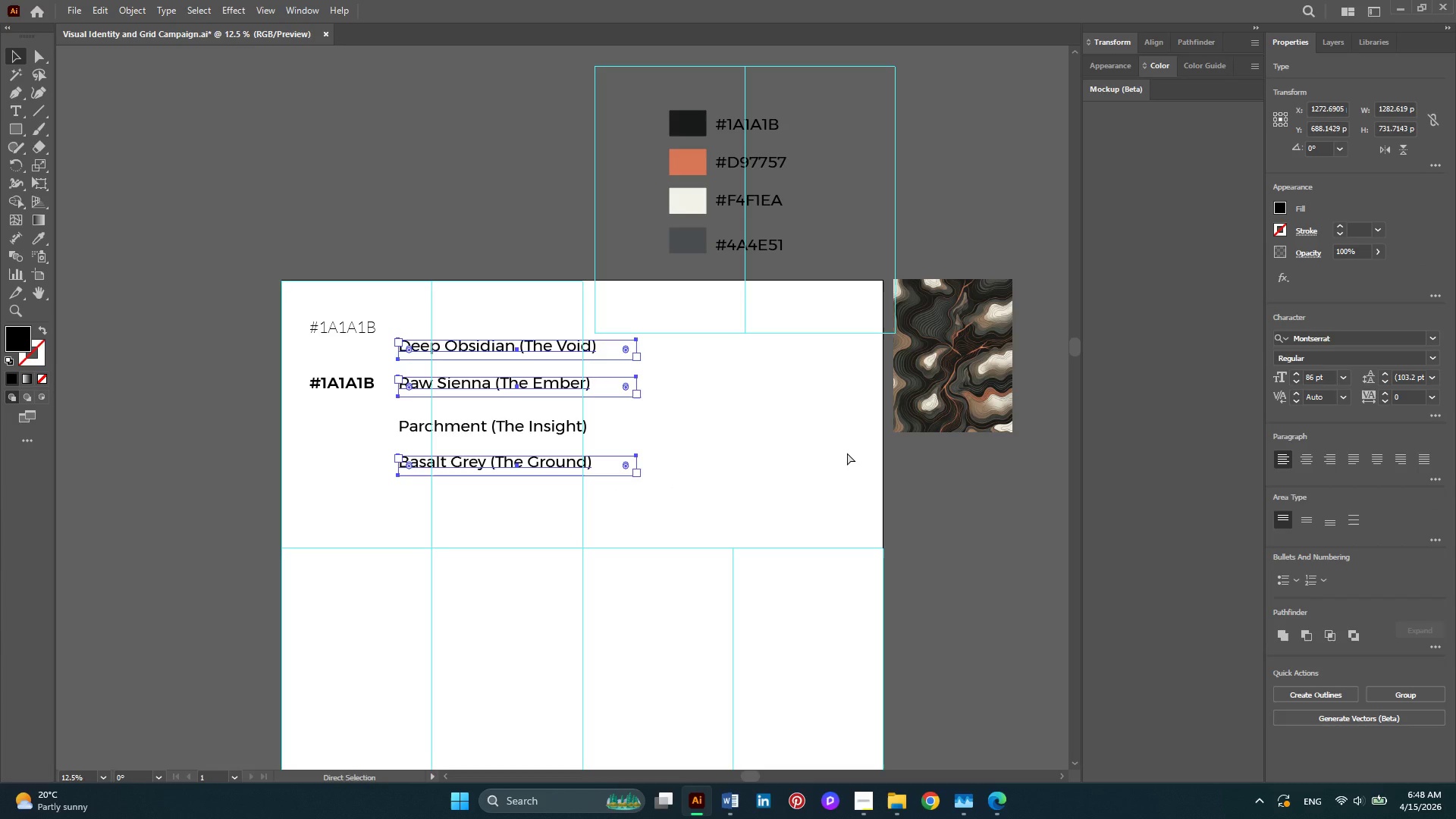 
hold_key(key=Z, duration=18.41)
 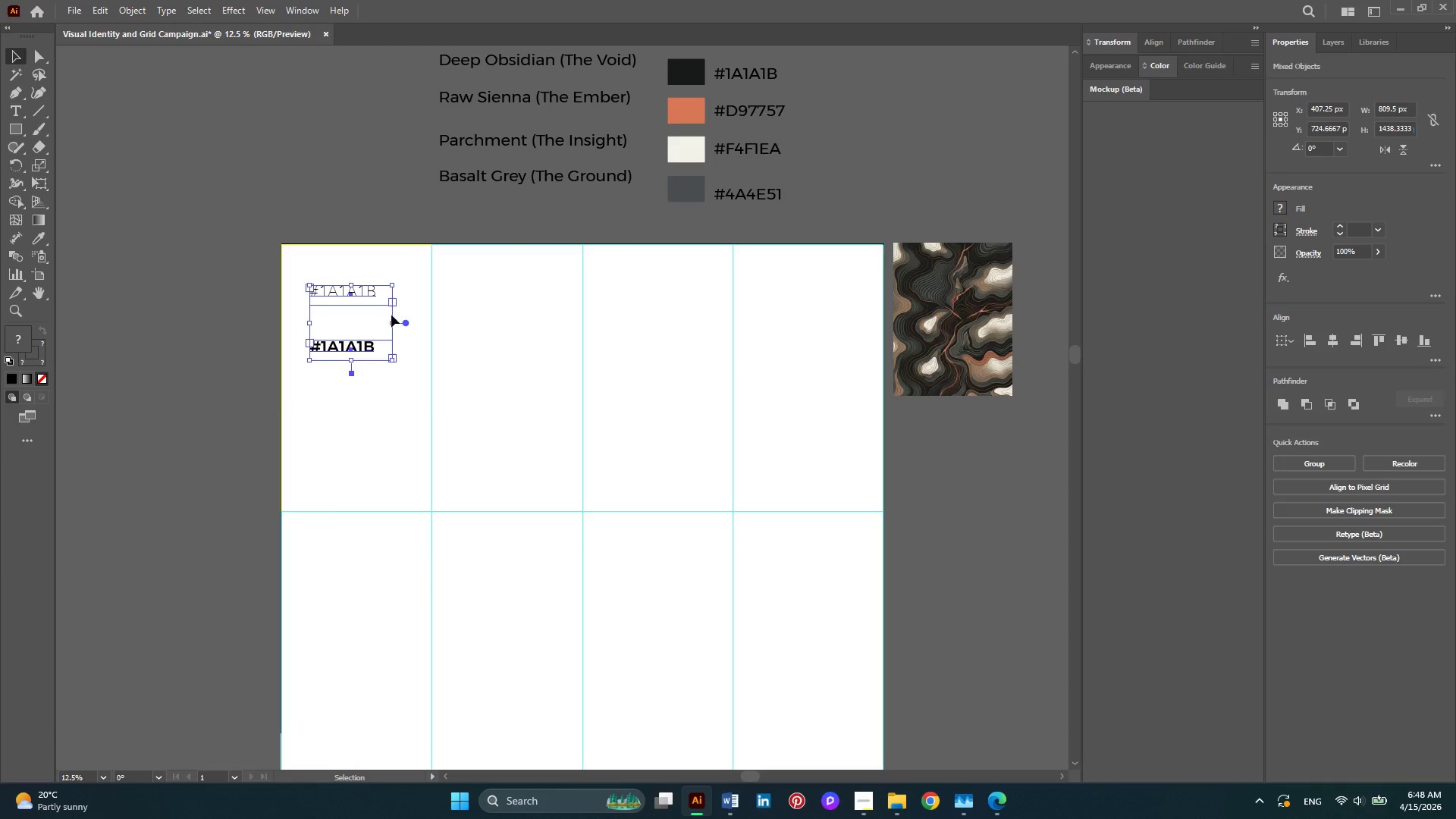 
left_click([846, 374])
 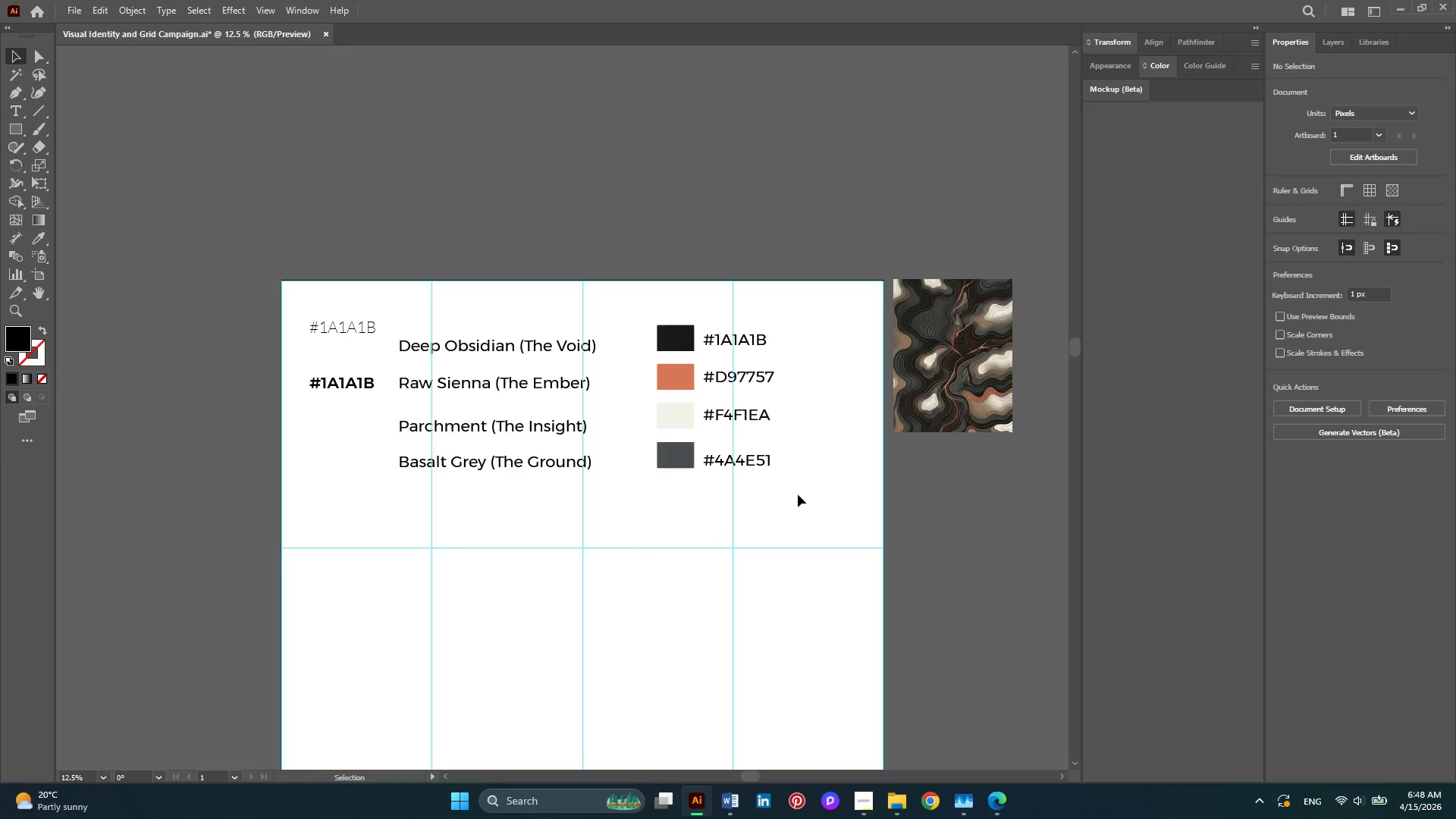 
left_click_drag(start_coordinate=[798, 494], to_coordinate=[761, 331])
 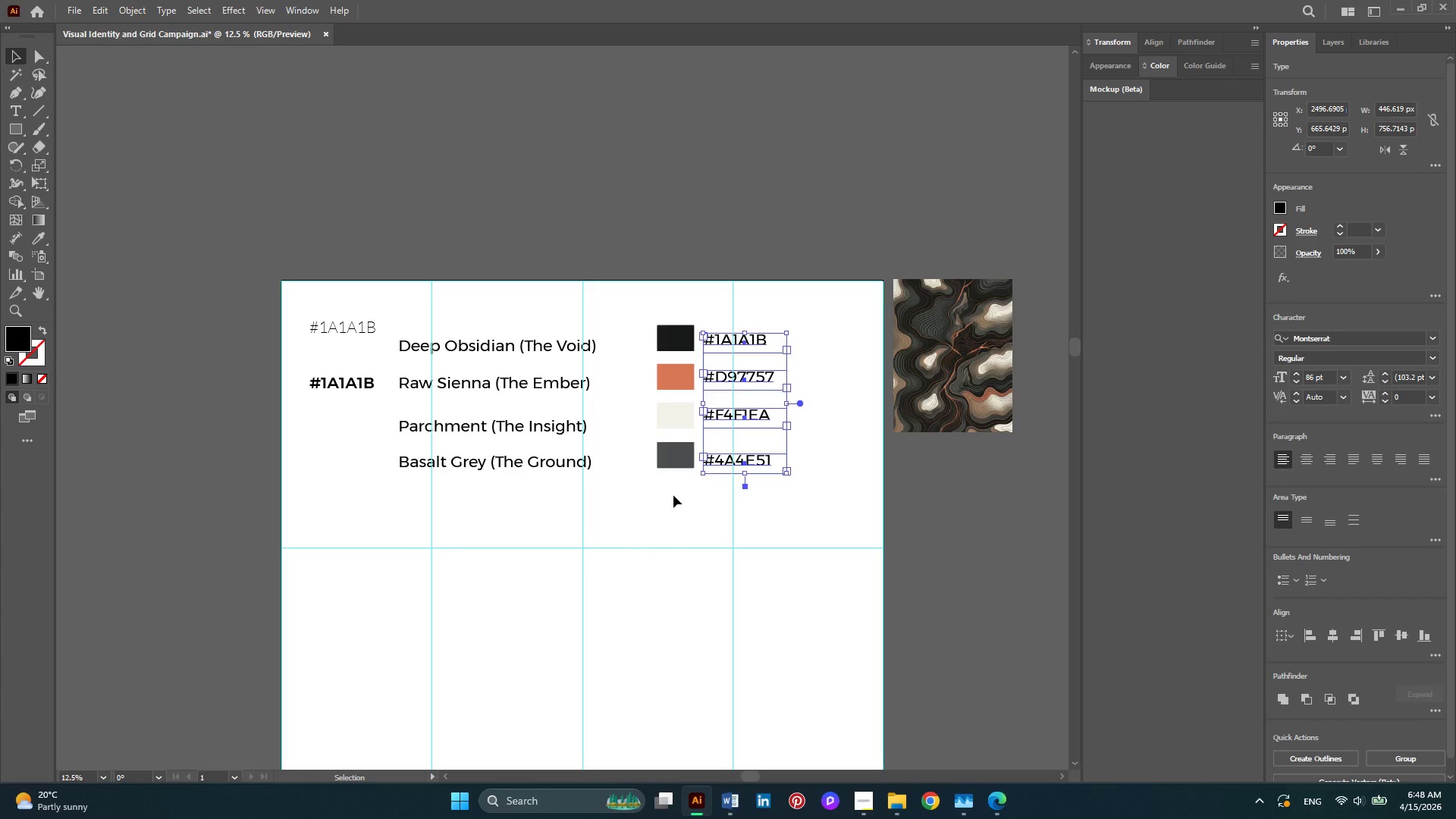 
hold_key(key=ShiftLeft, duration=1.38)
left_click_drag(start_coordinate=[673, 495], to_coordinate=[652, 306])
 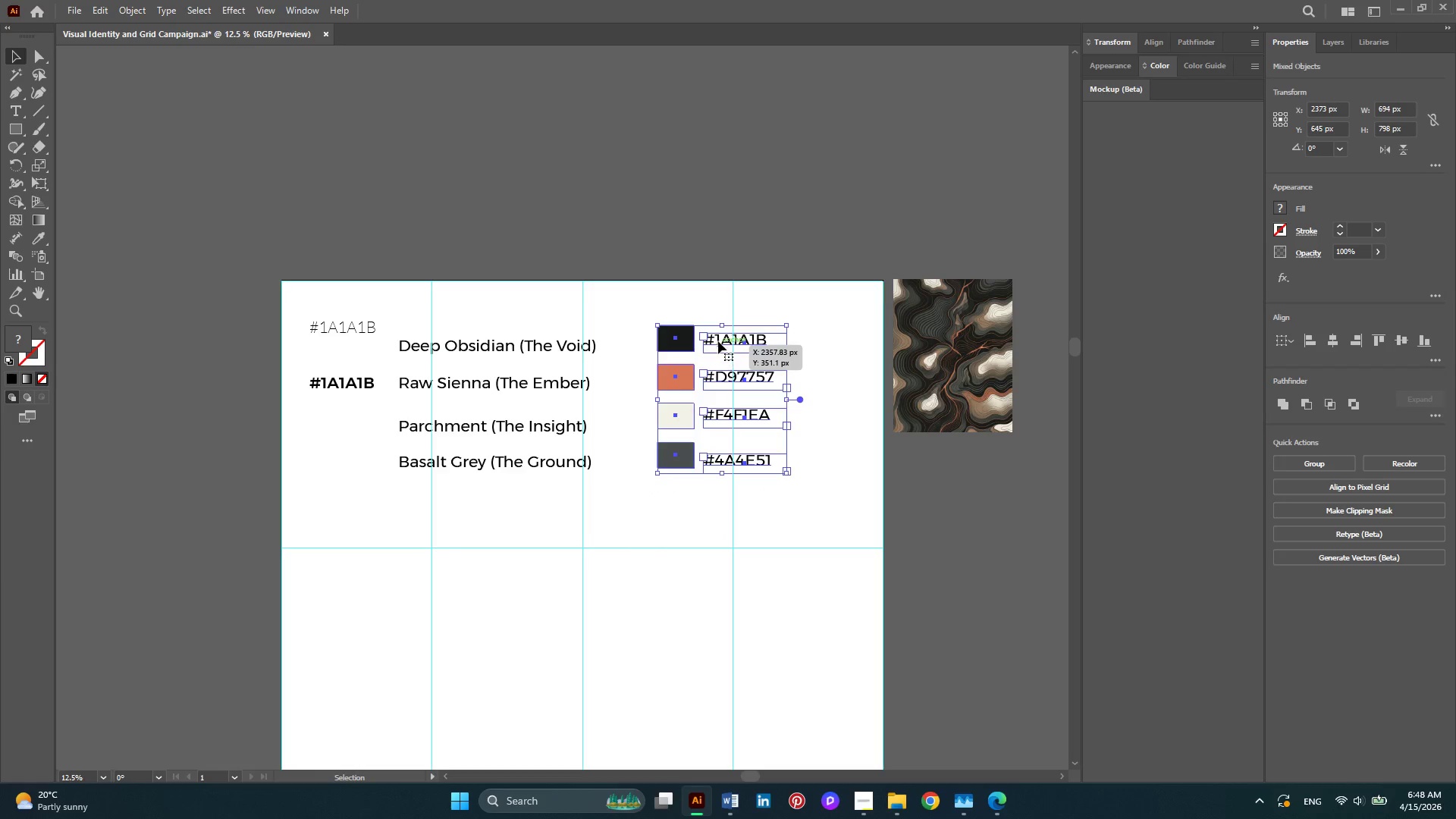 
left_click_drag(start_coordinate=[718, 341], to_coordinate=[732, 111])
 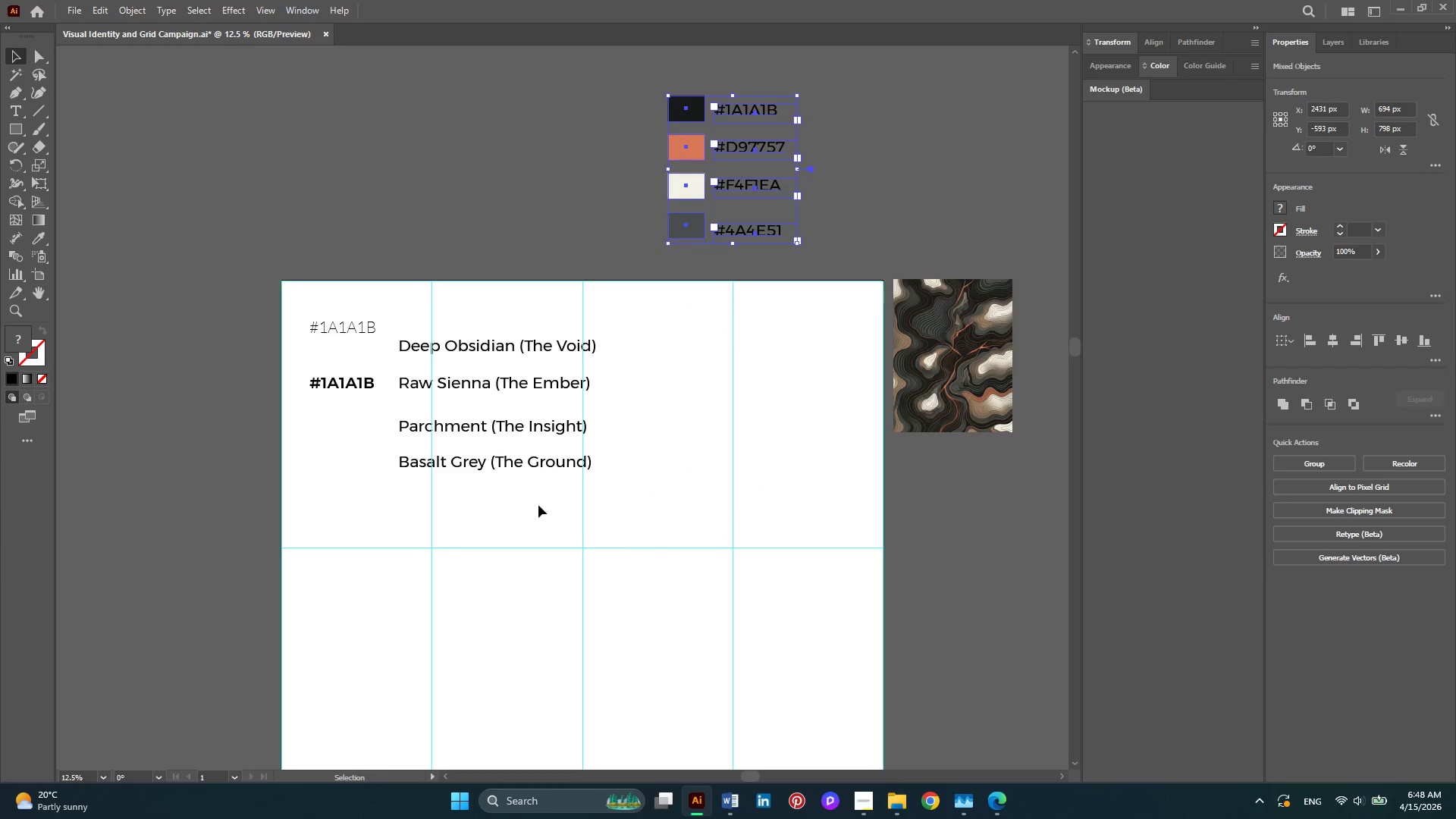 
left_click_drag(start_coordinate=[538, 507], to_coordinate=[500, 327])
 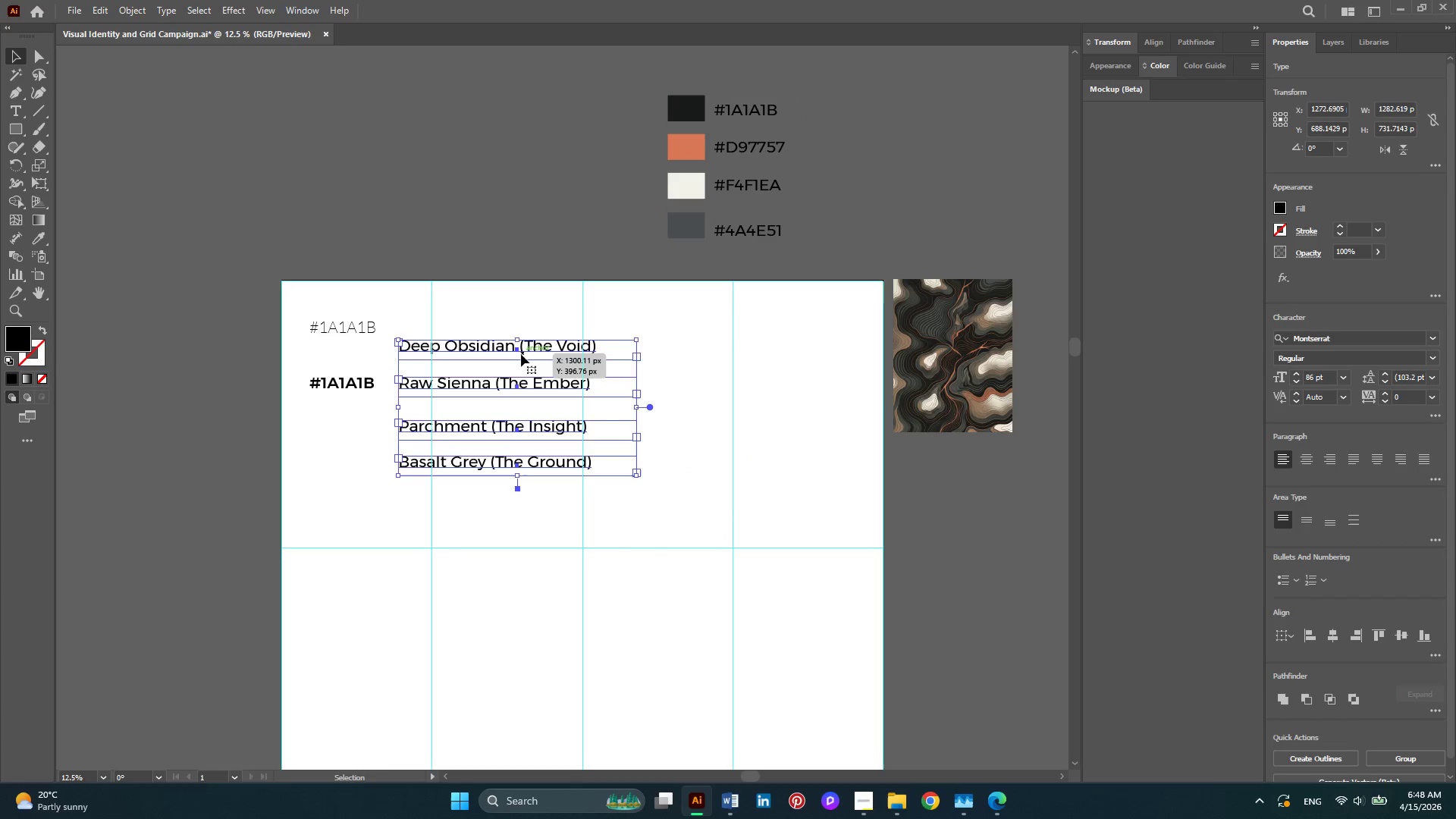 
left_click_drag(start_coordinate=[521, 354], to_coordinate=[563, 103])
 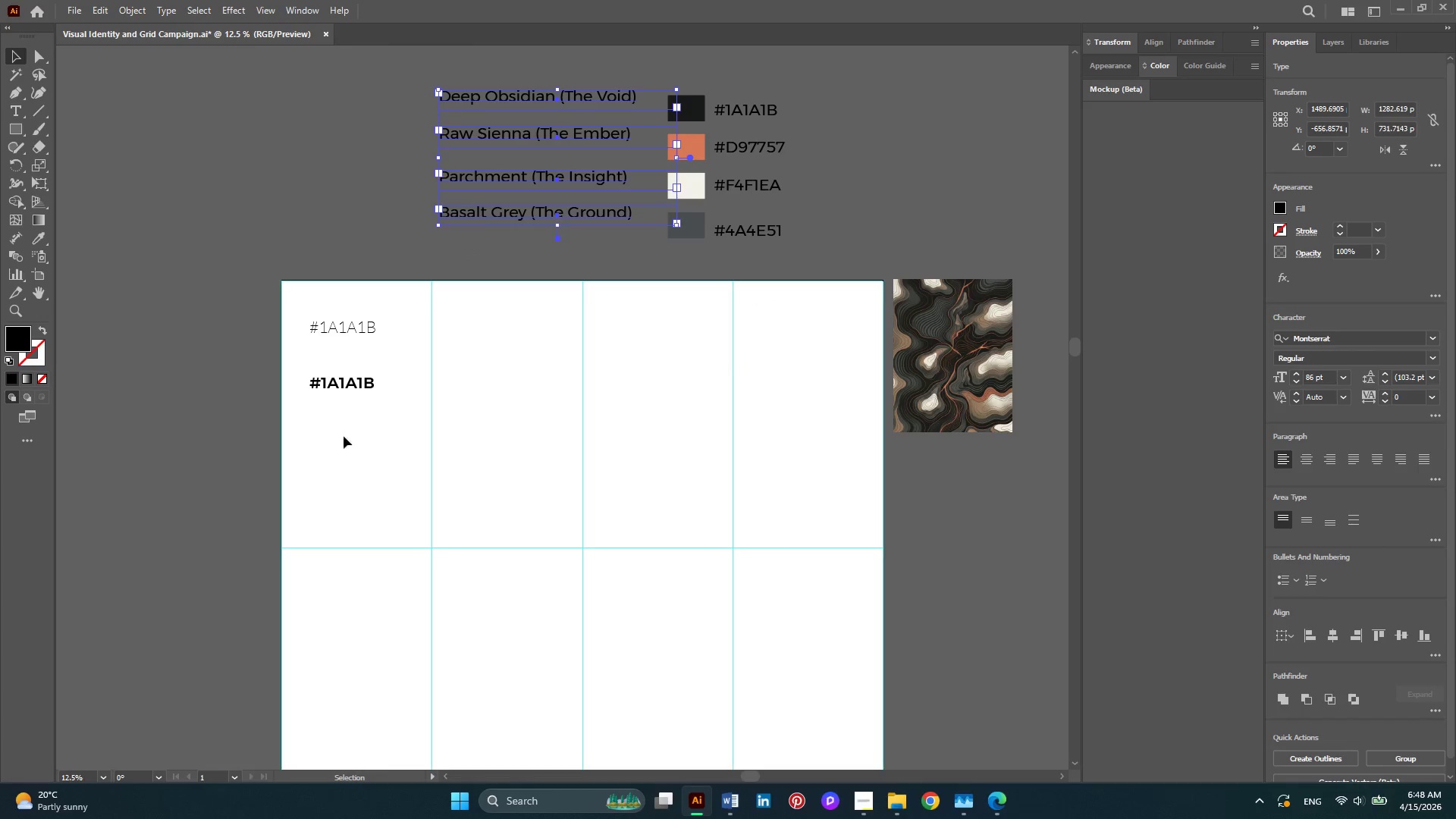 
left_click_drag(start_coordinate=[360, 438], to_coordinate=[262, 299])
 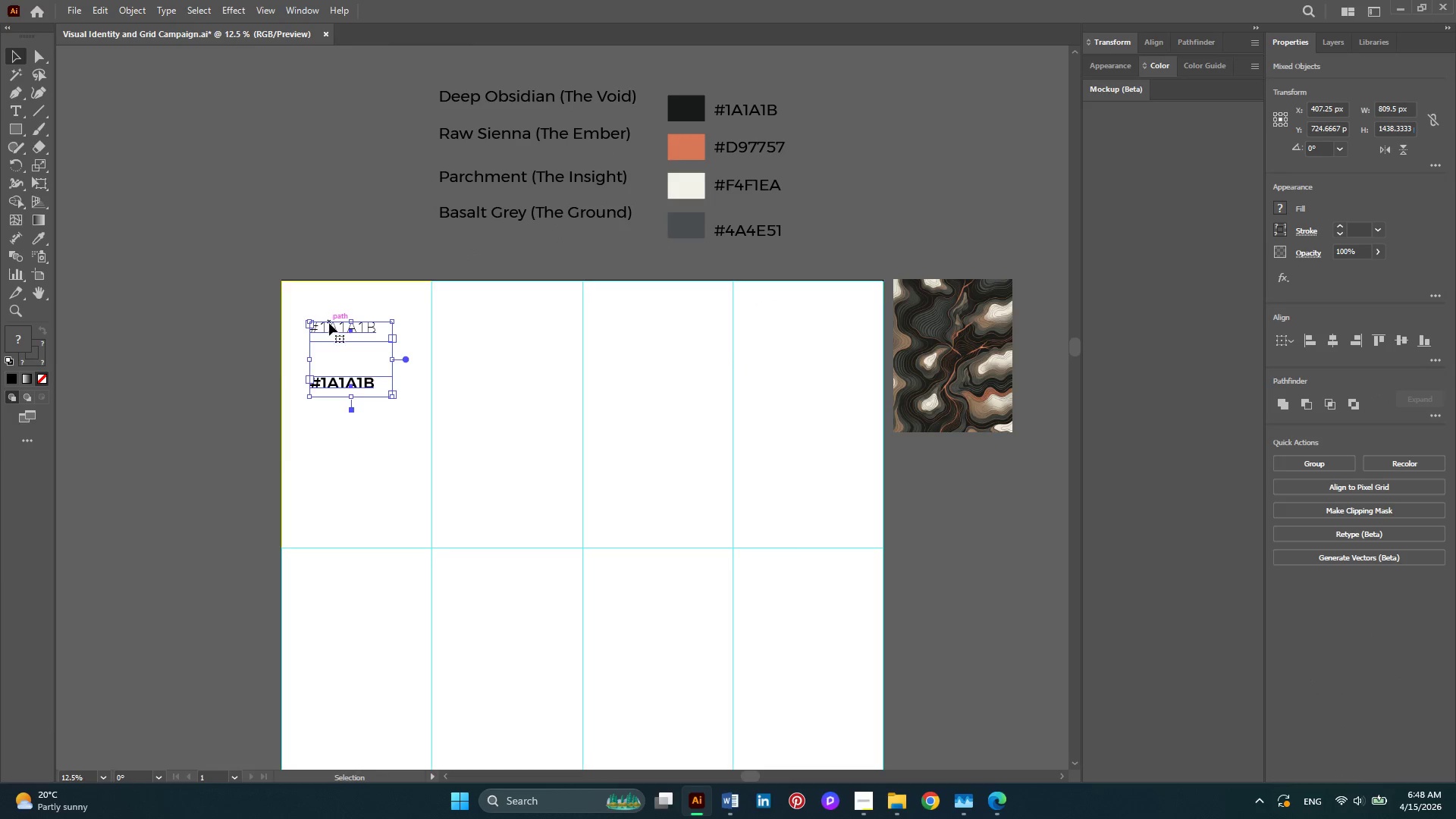 
left_click_drag(start_coordinate=[329, 323], to_coordinate=[304, 168])
 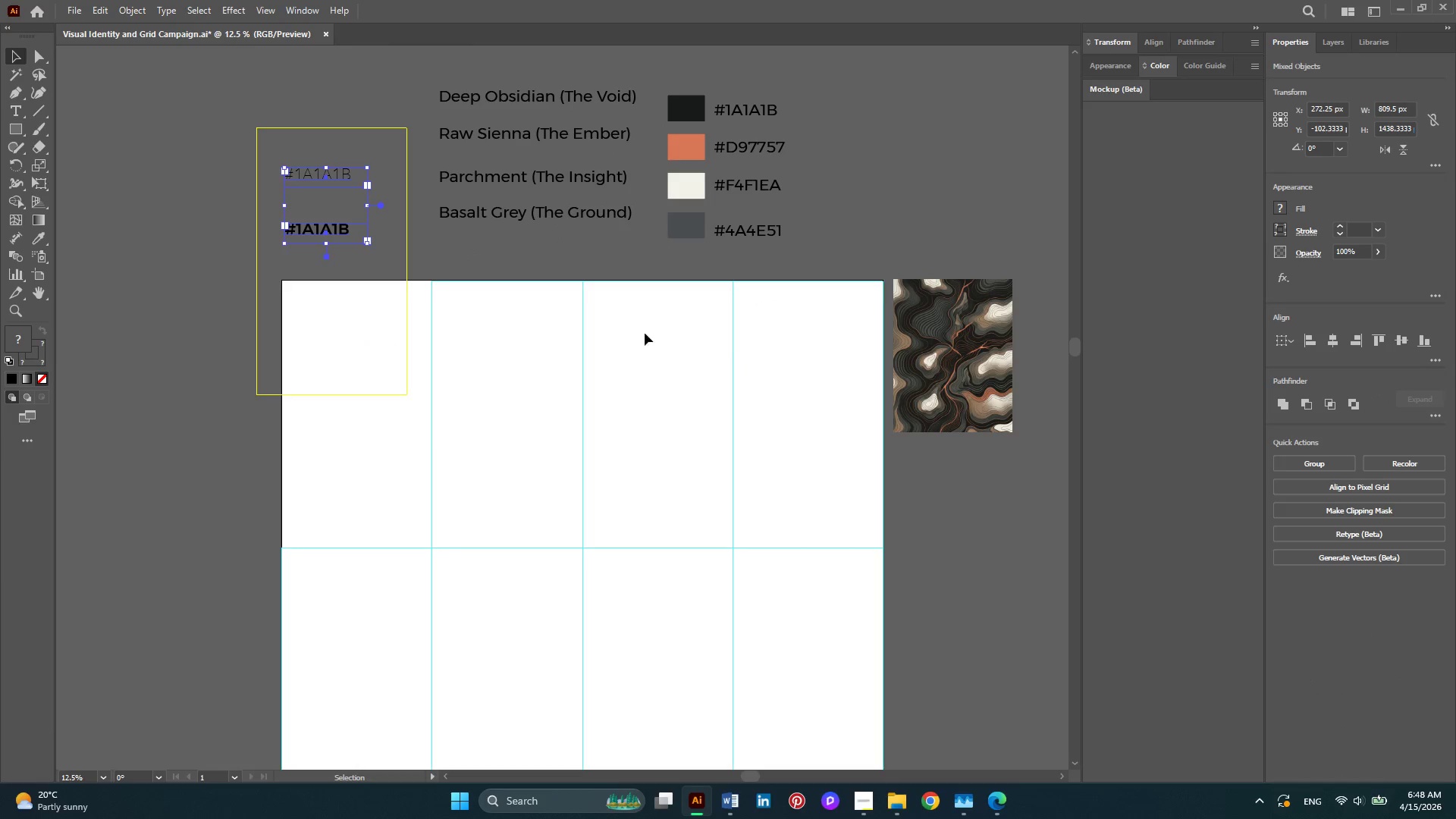 
scroll: coordinate [634, 323], scroll_direction: down, amount: 2.0
 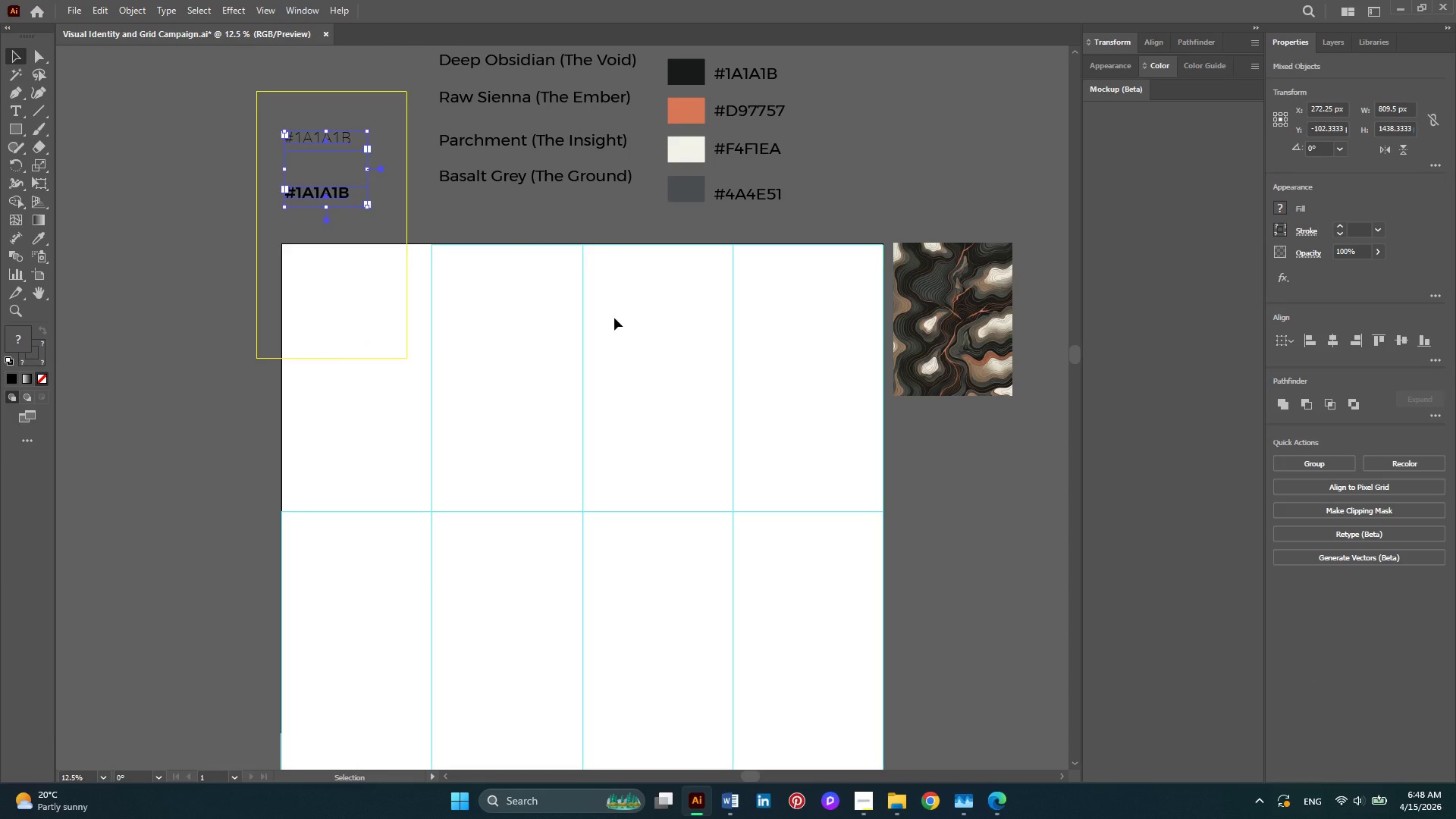 
hold_key(key=ControlLeft, duration=0.38)
 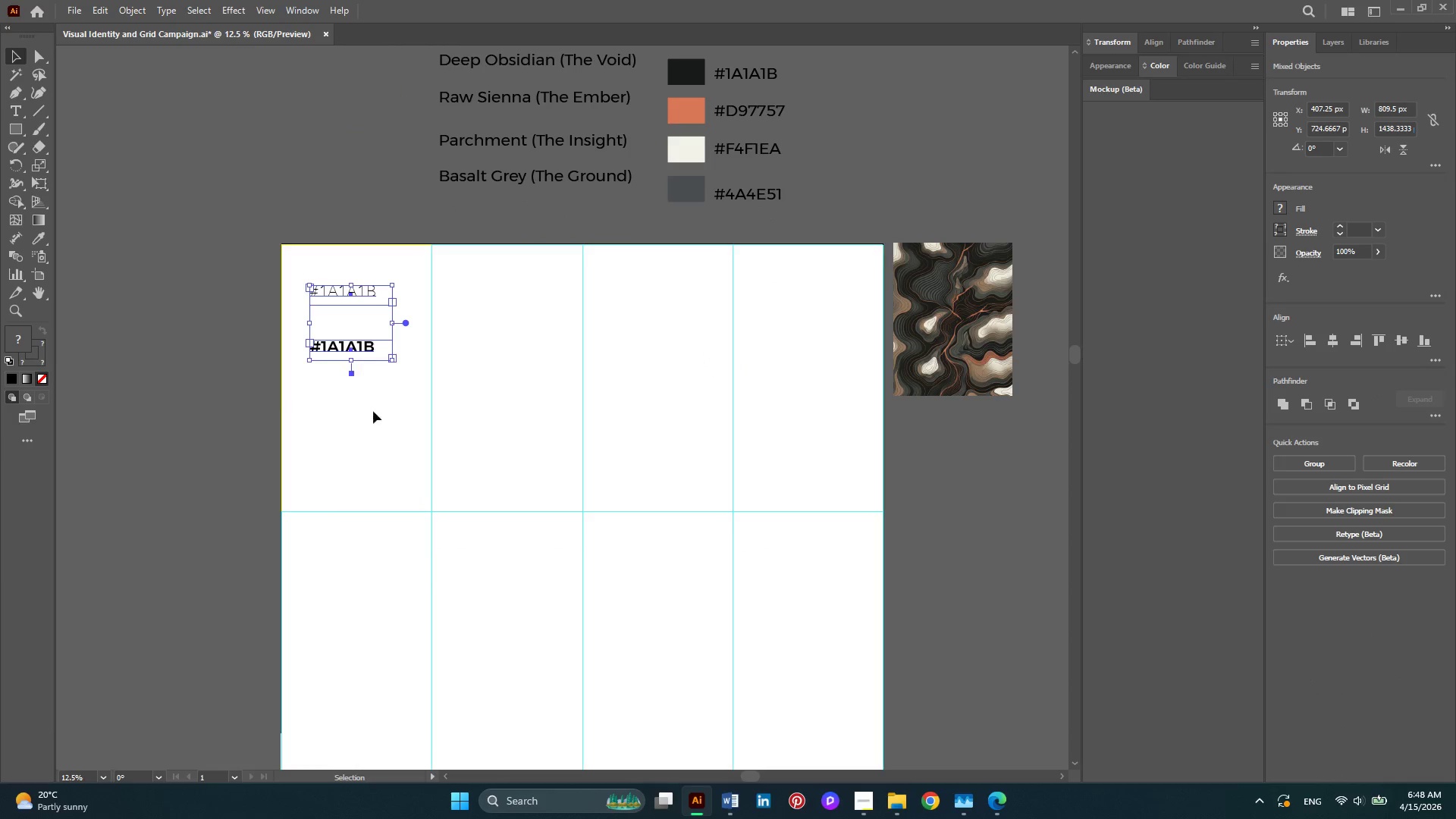 
left_click([390, 428])
 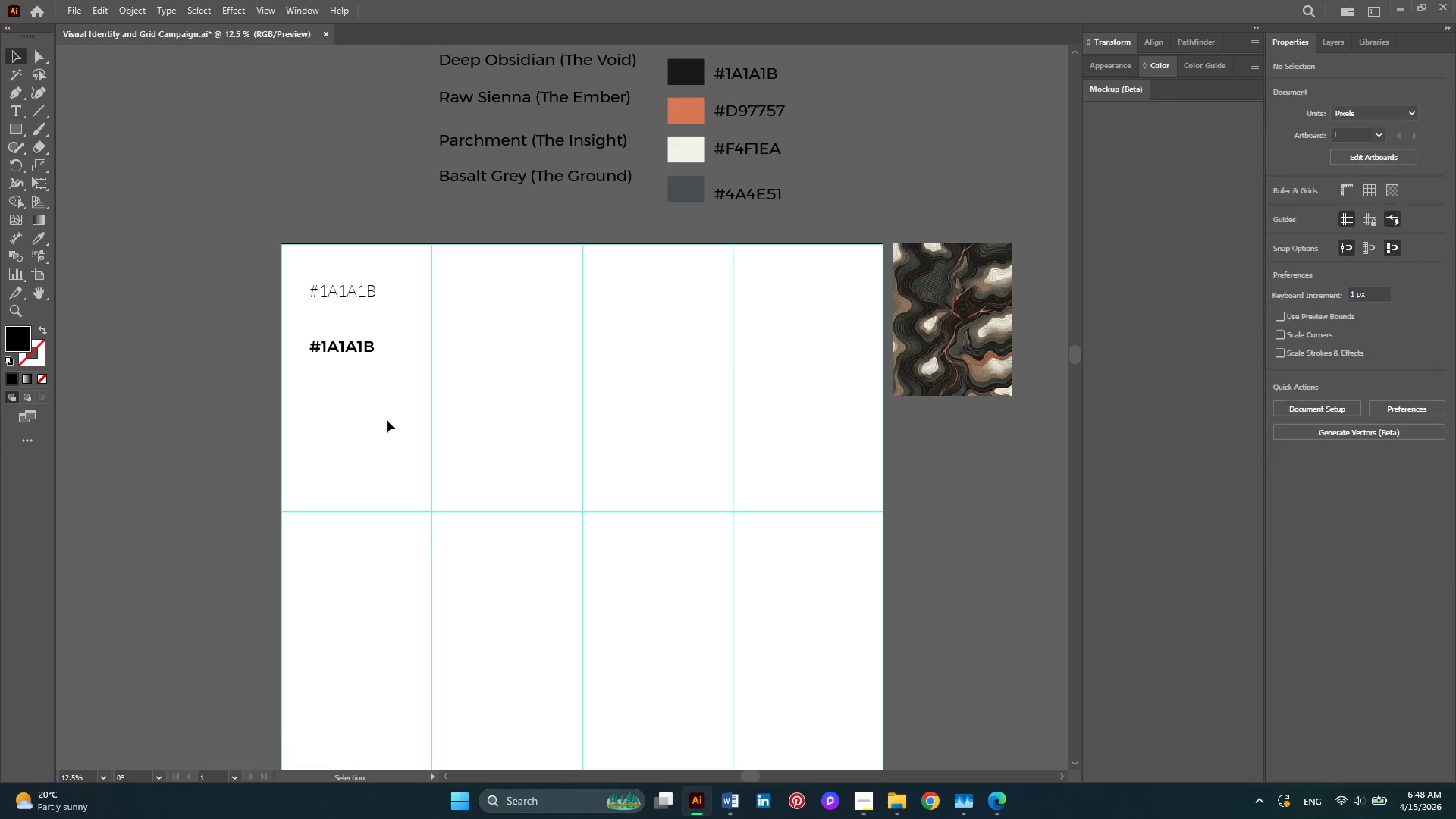 
left_click_drag(start_coordinate=[387, 420], to_coordinate=[319, 281])
 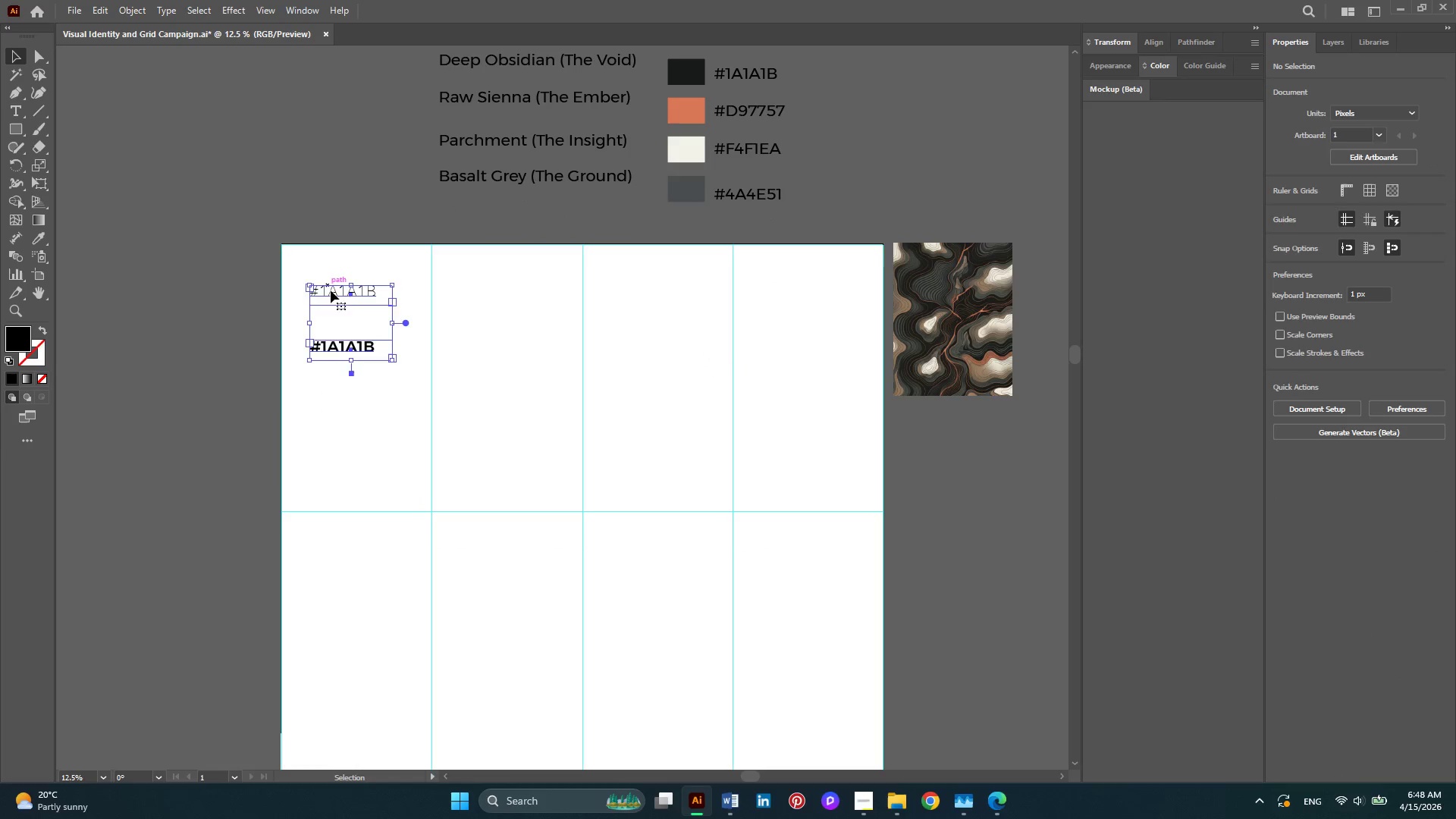 
left_click_drag(start_coordinate=[331, 290], to_coordinate=[319, 124])
 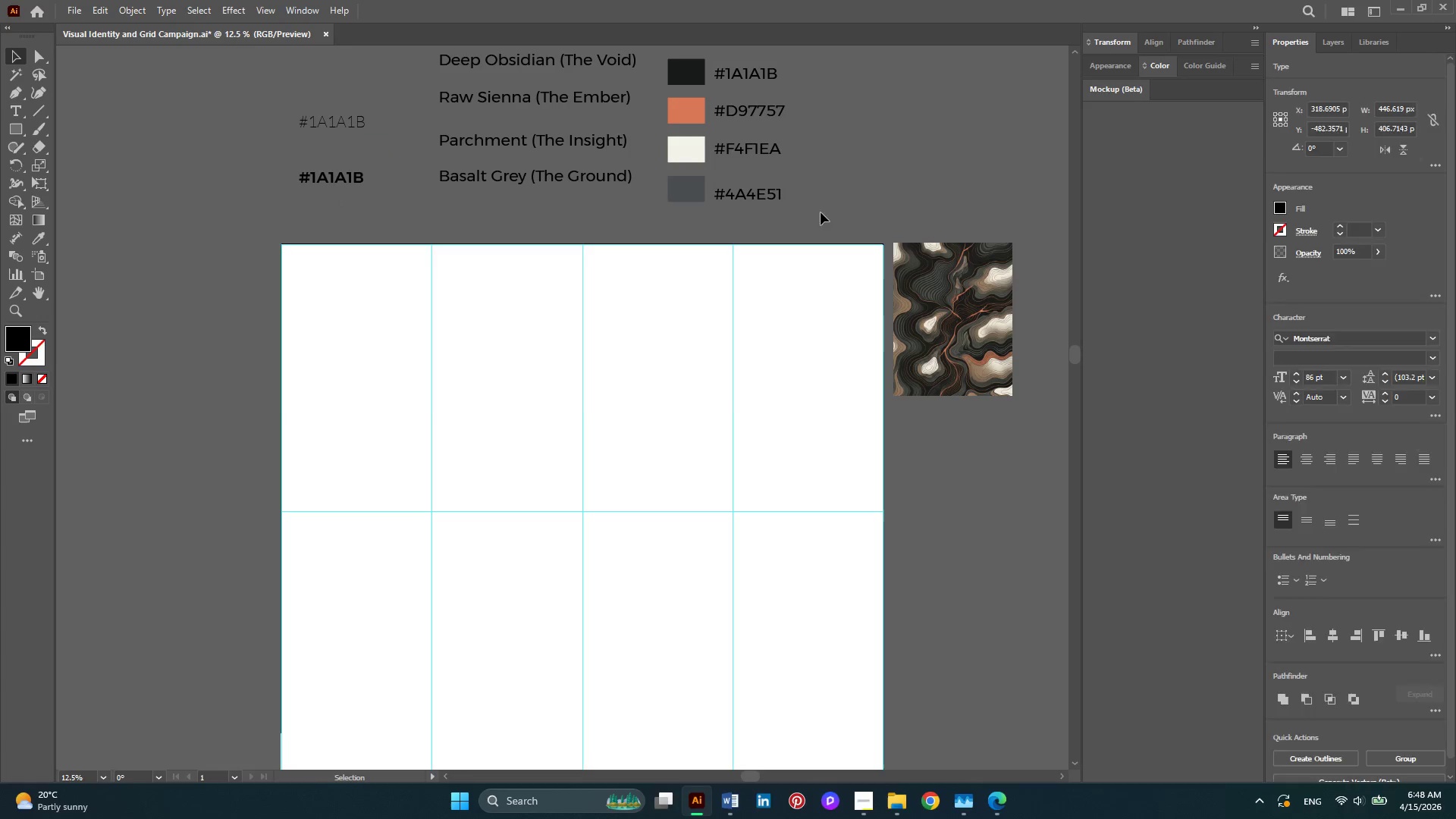 
key(Alt+AltLeft)
 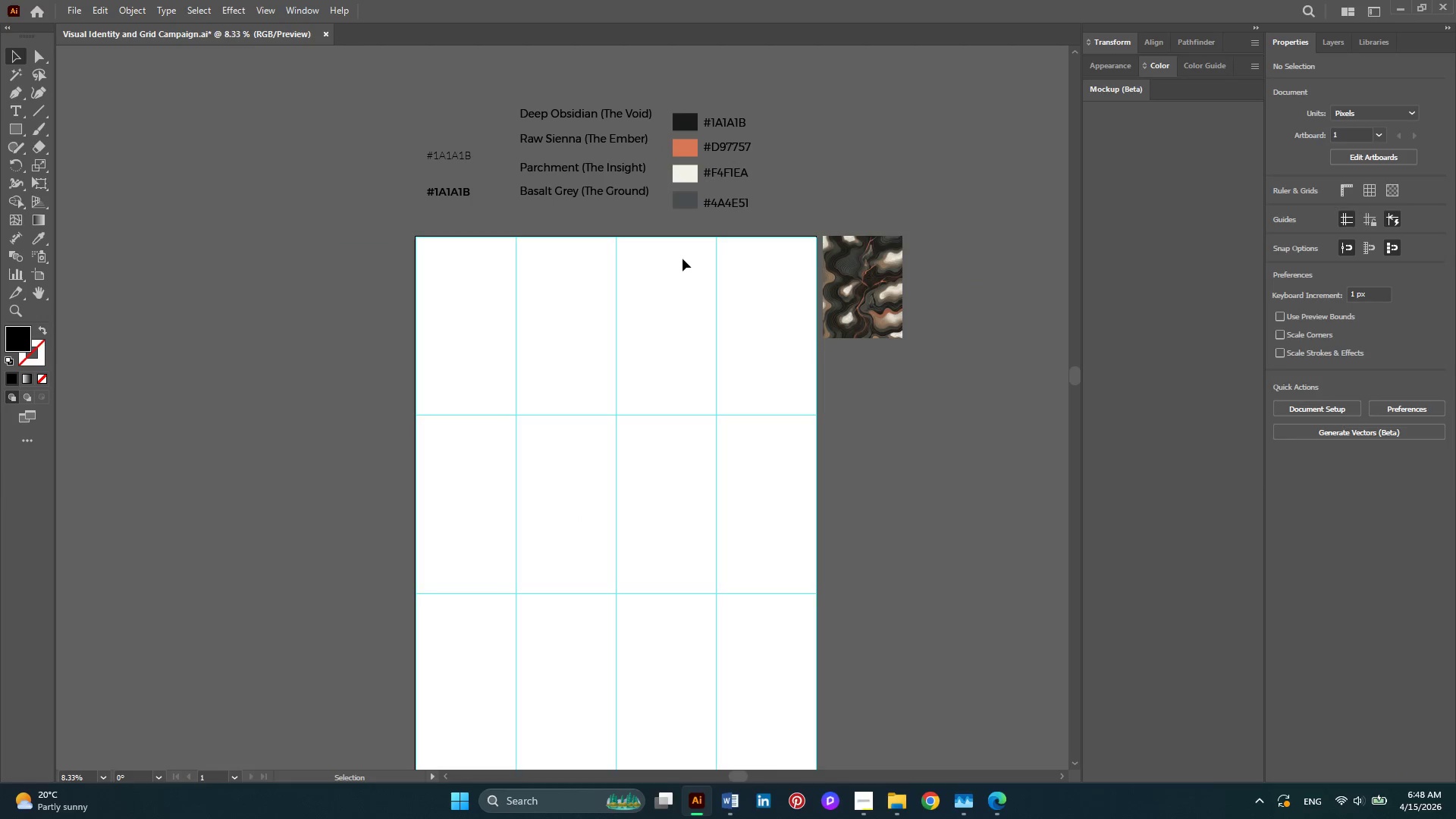 
key(Alt+AltLeft)
 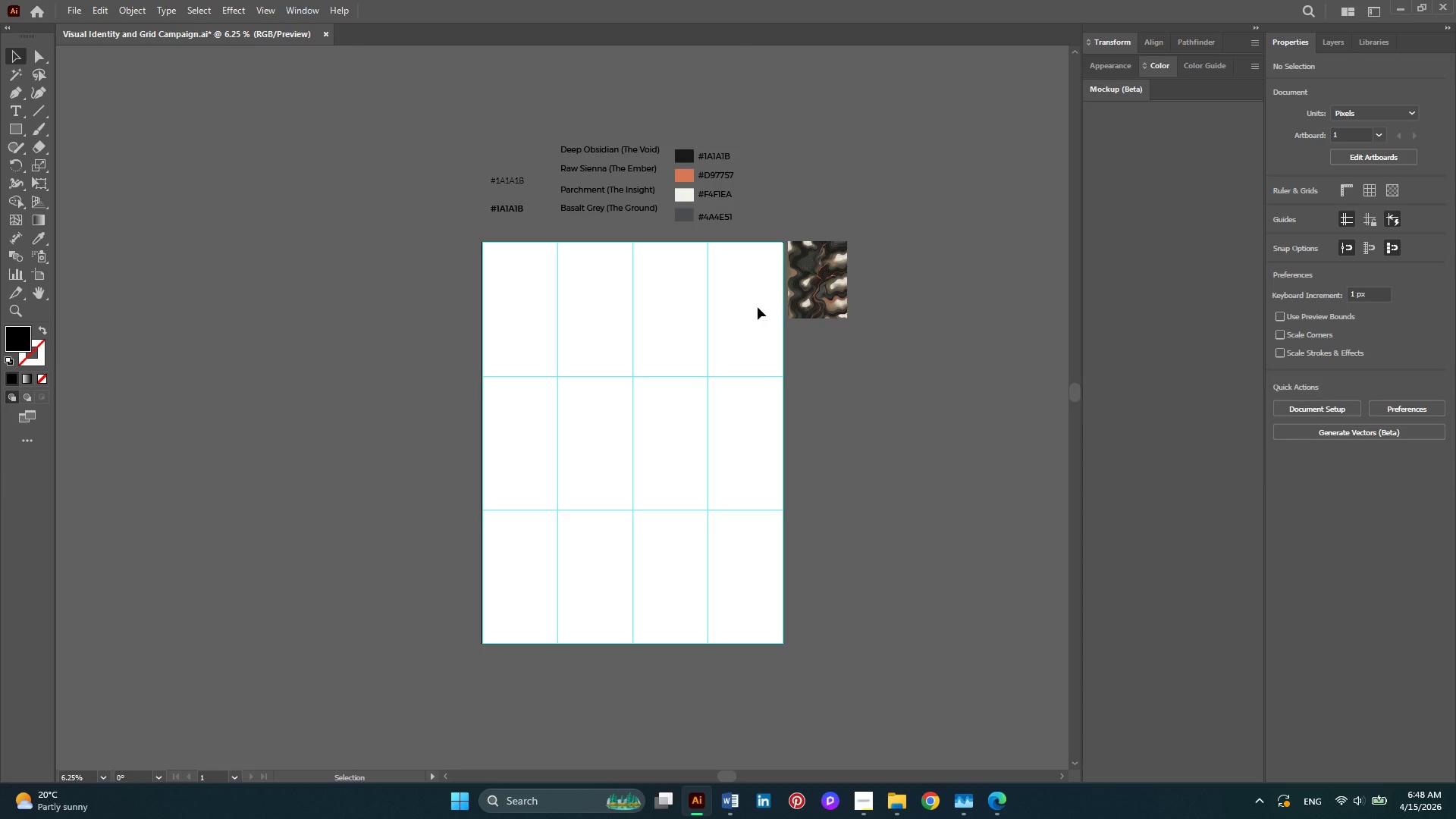 
scroll: coordinate [682, 259], scroll_direction: down, amount: 3.0
 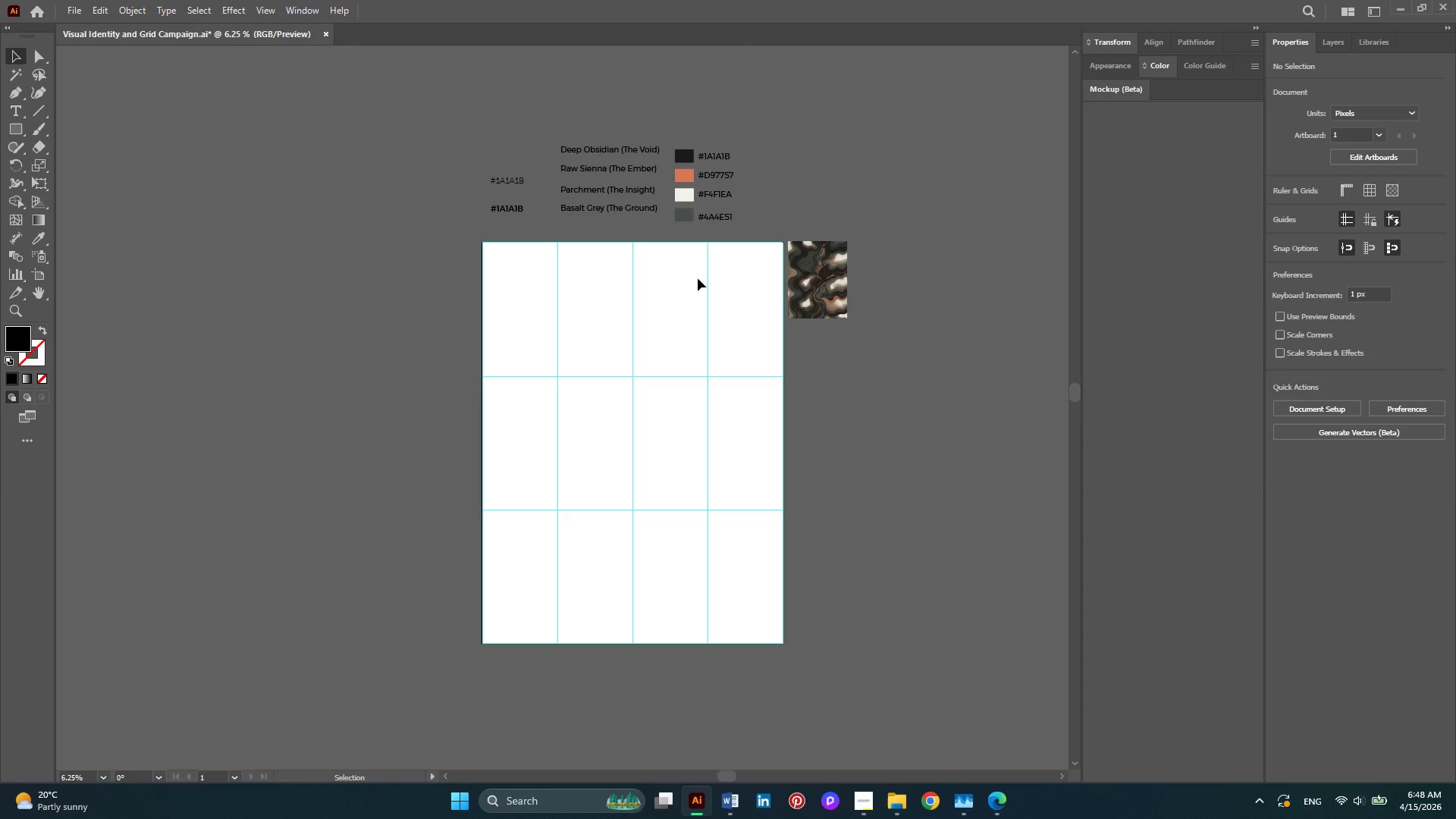 
wait(8.08)
 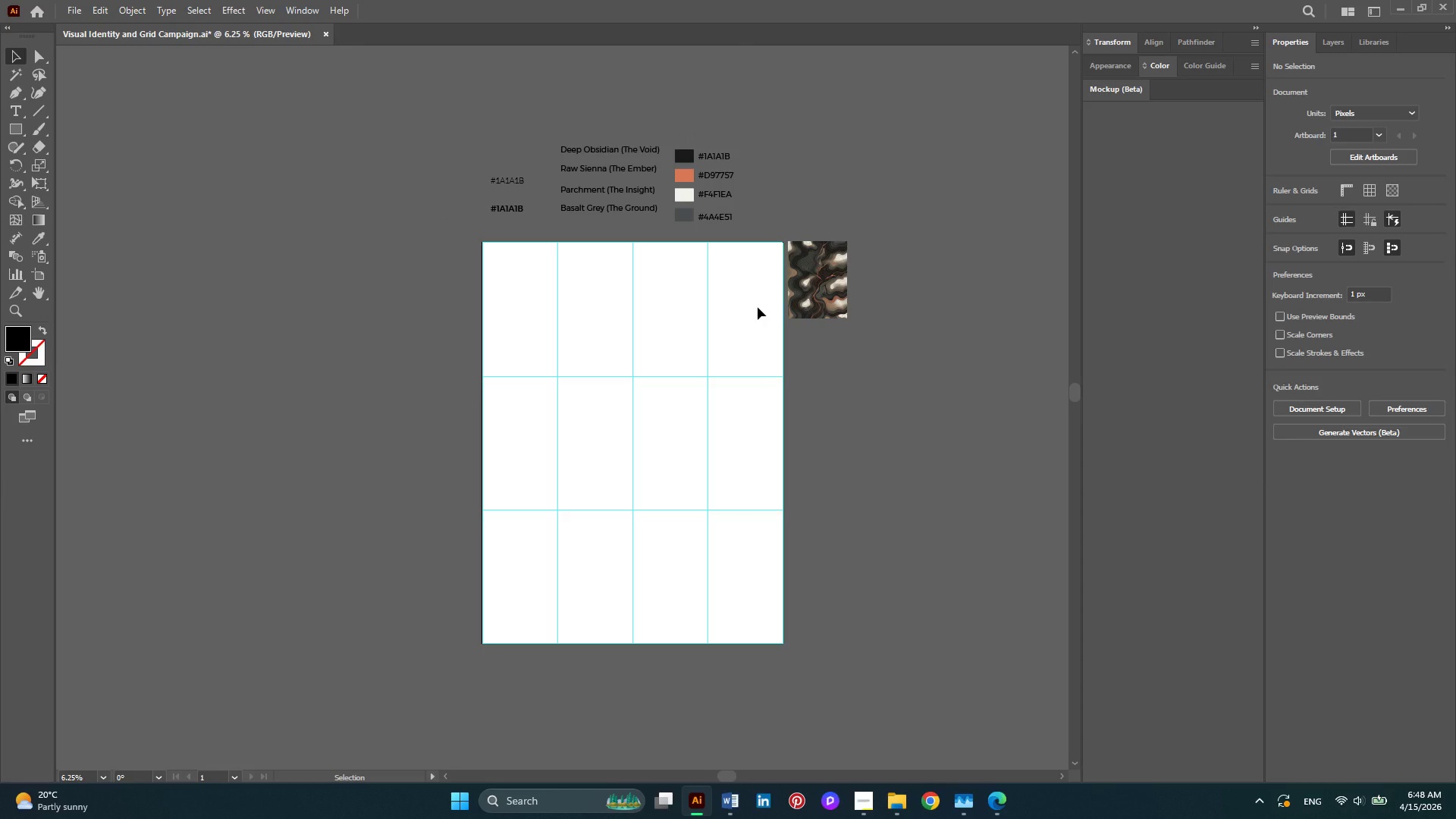 
left_click_drag(start_coordinate=[689, 237], to_coordinate=[679, 128])
 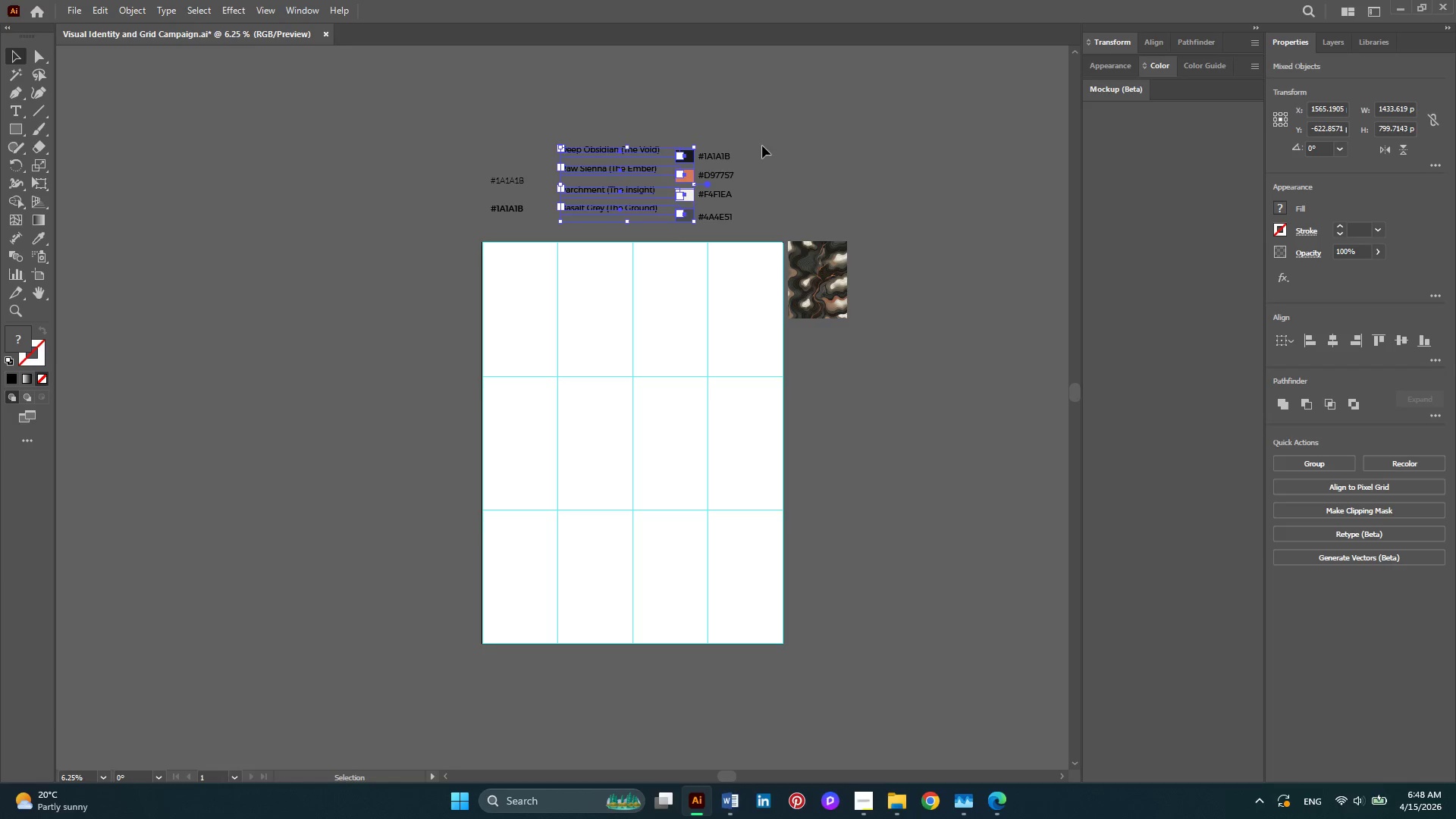 
left_click([792, 148])
 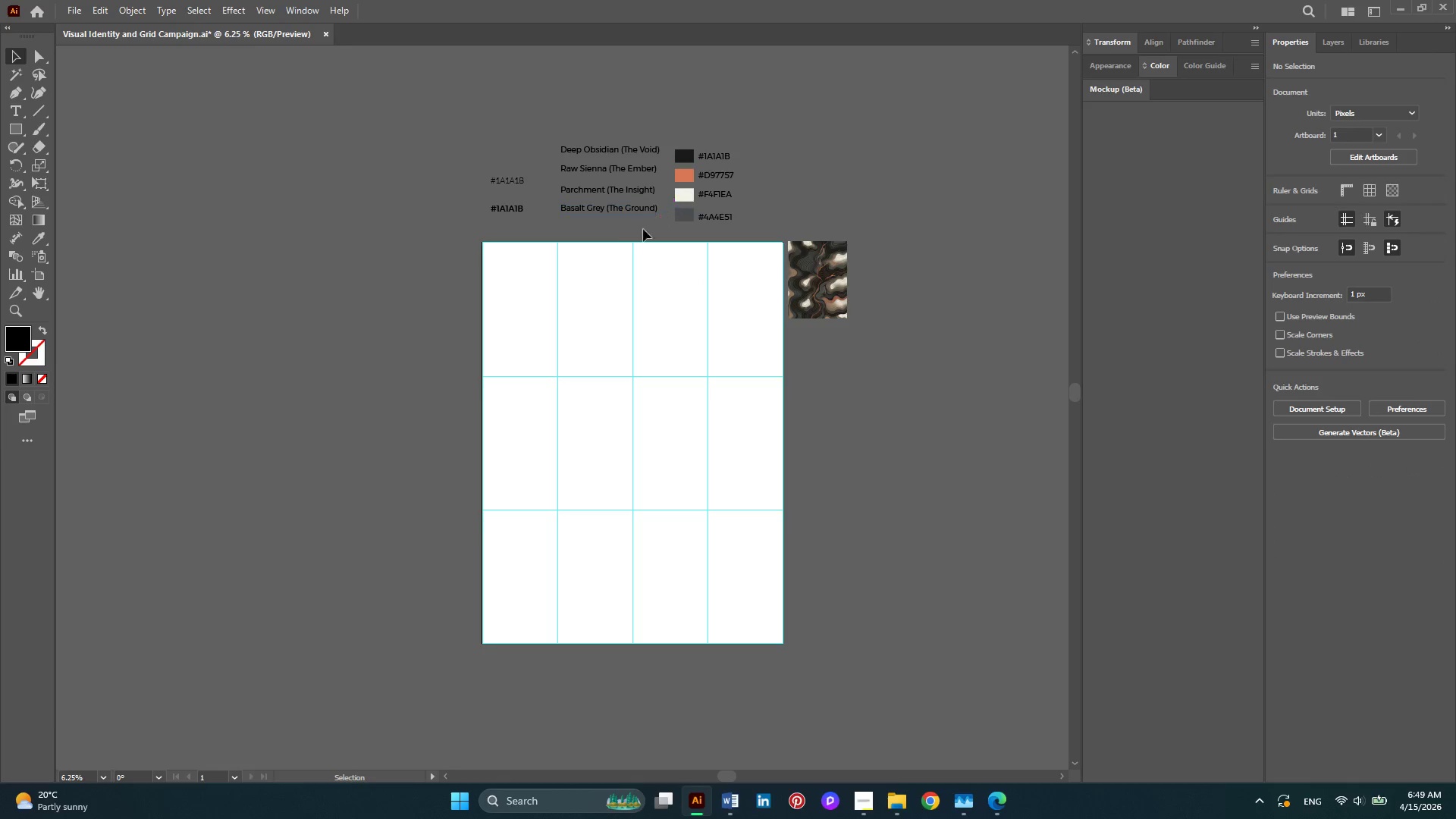 
left_click_drag(start_coordinate=[623, 233], to_coordinate=[589, 133])
 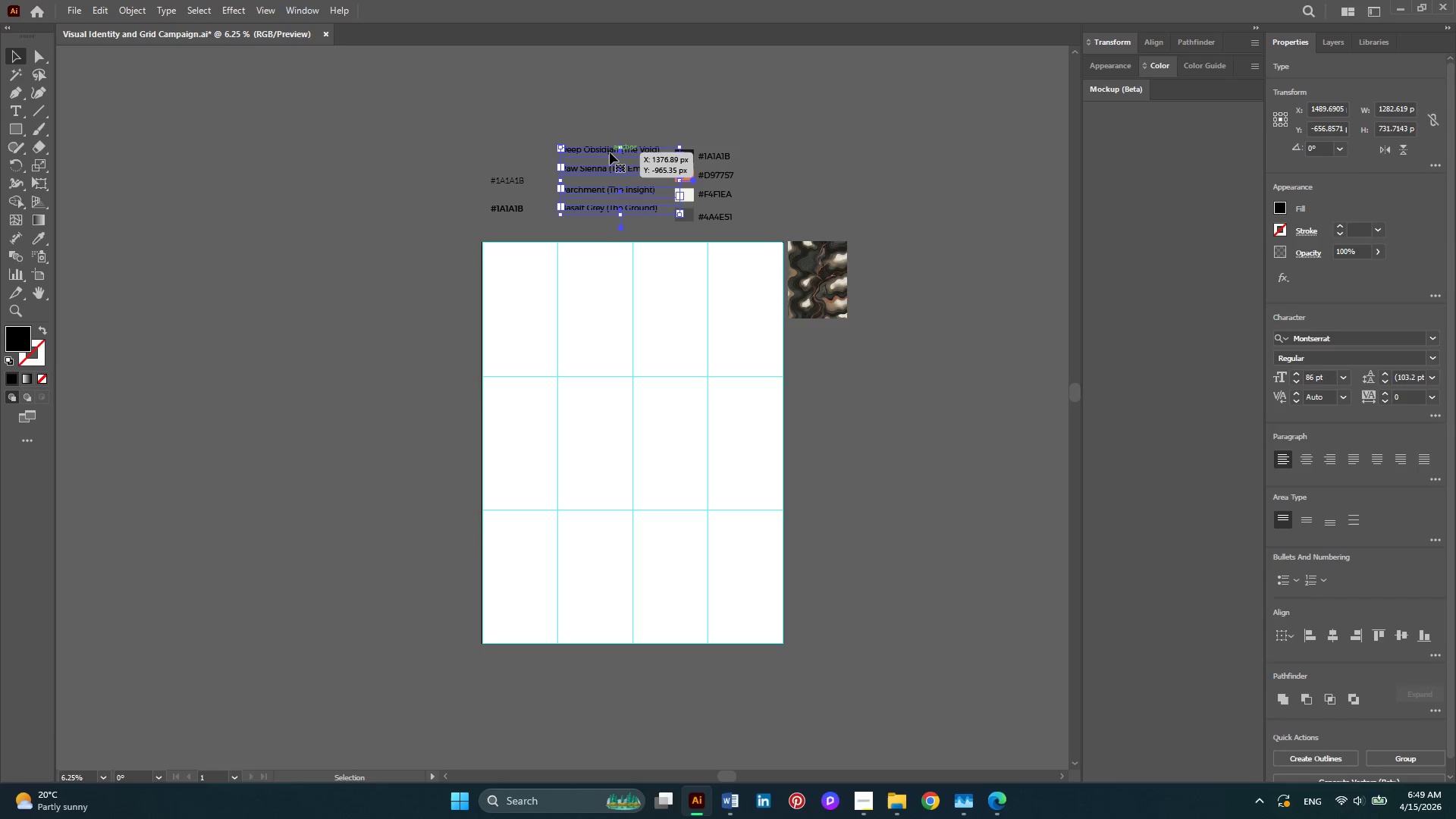 
left_click_drag(start_coordinate=[610, 152], to_coordinate=[592, 157])
 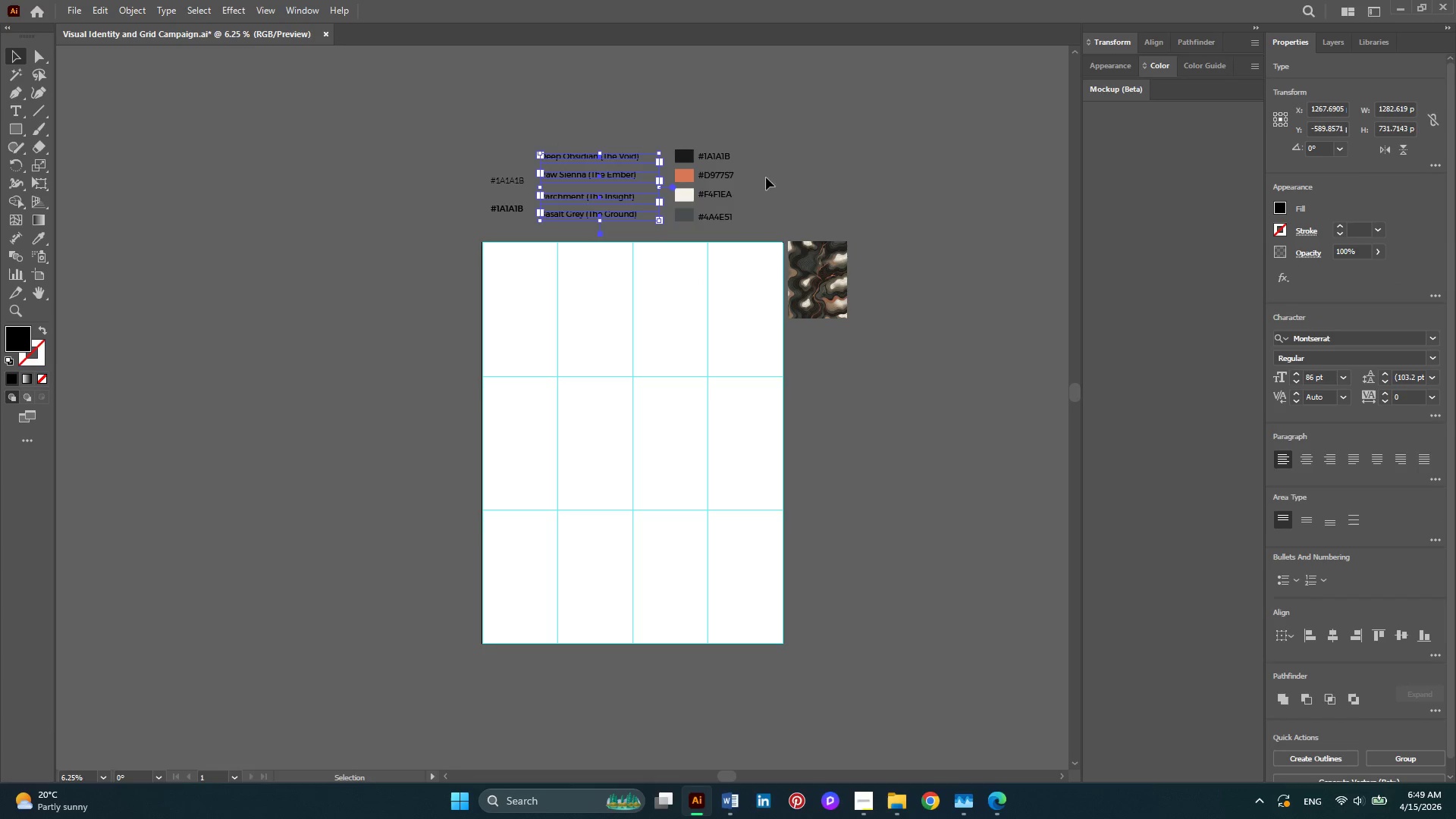 
left_click([783, 177])
 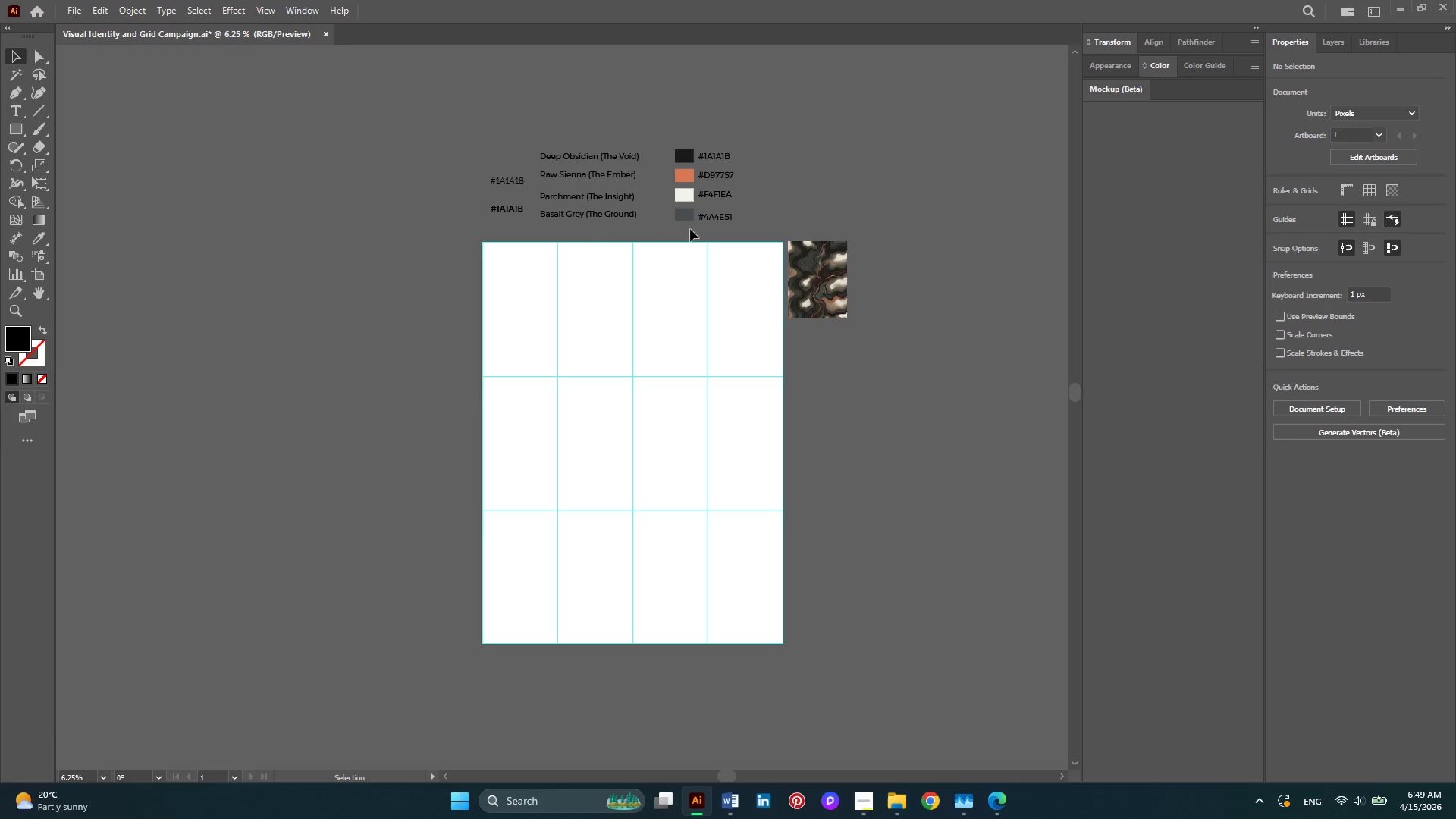 
left_click_drag(start_coordinate=[686, 234], to_coordinate=[673, 133])
 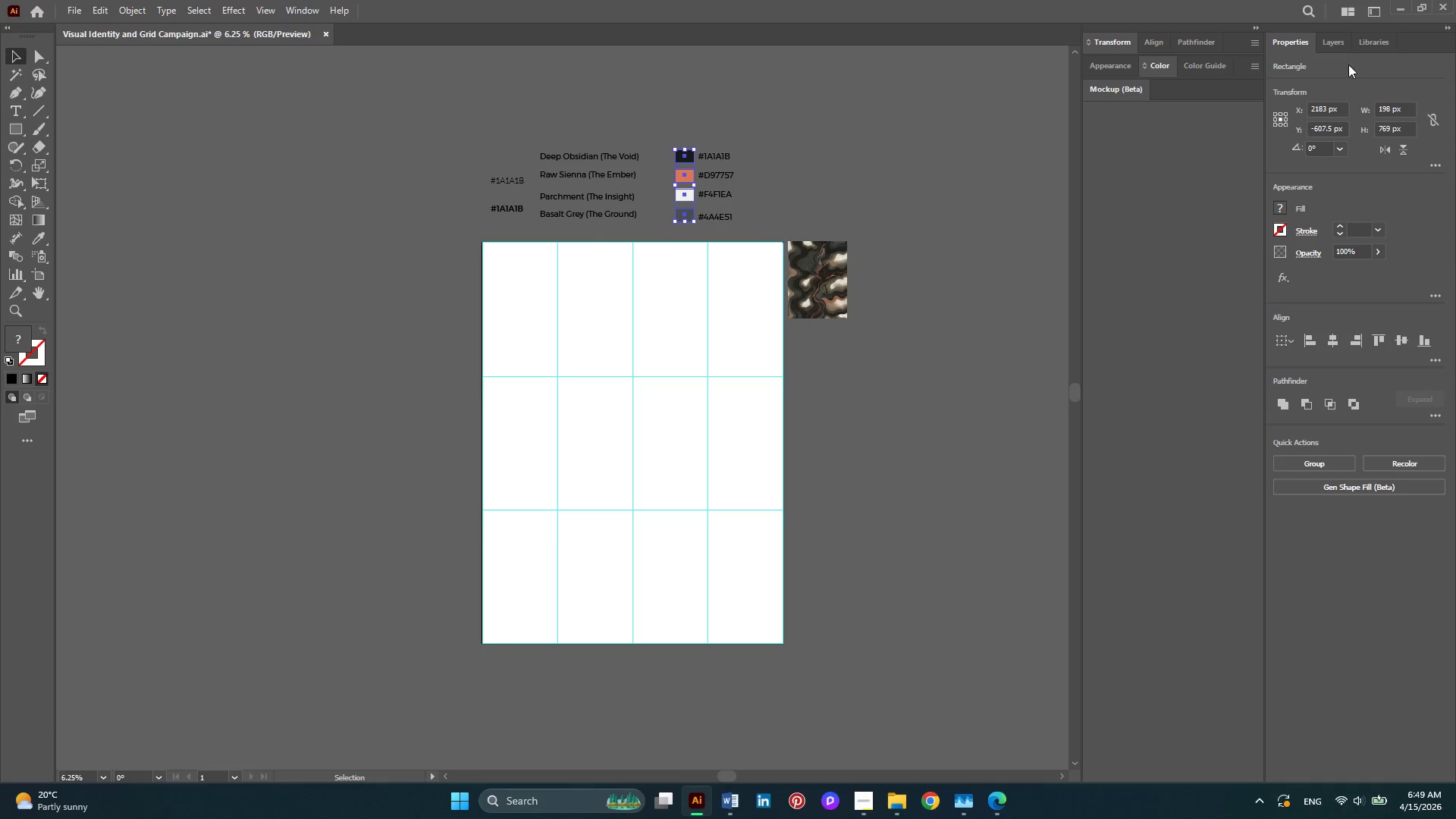 
left_click([1343, 46])
 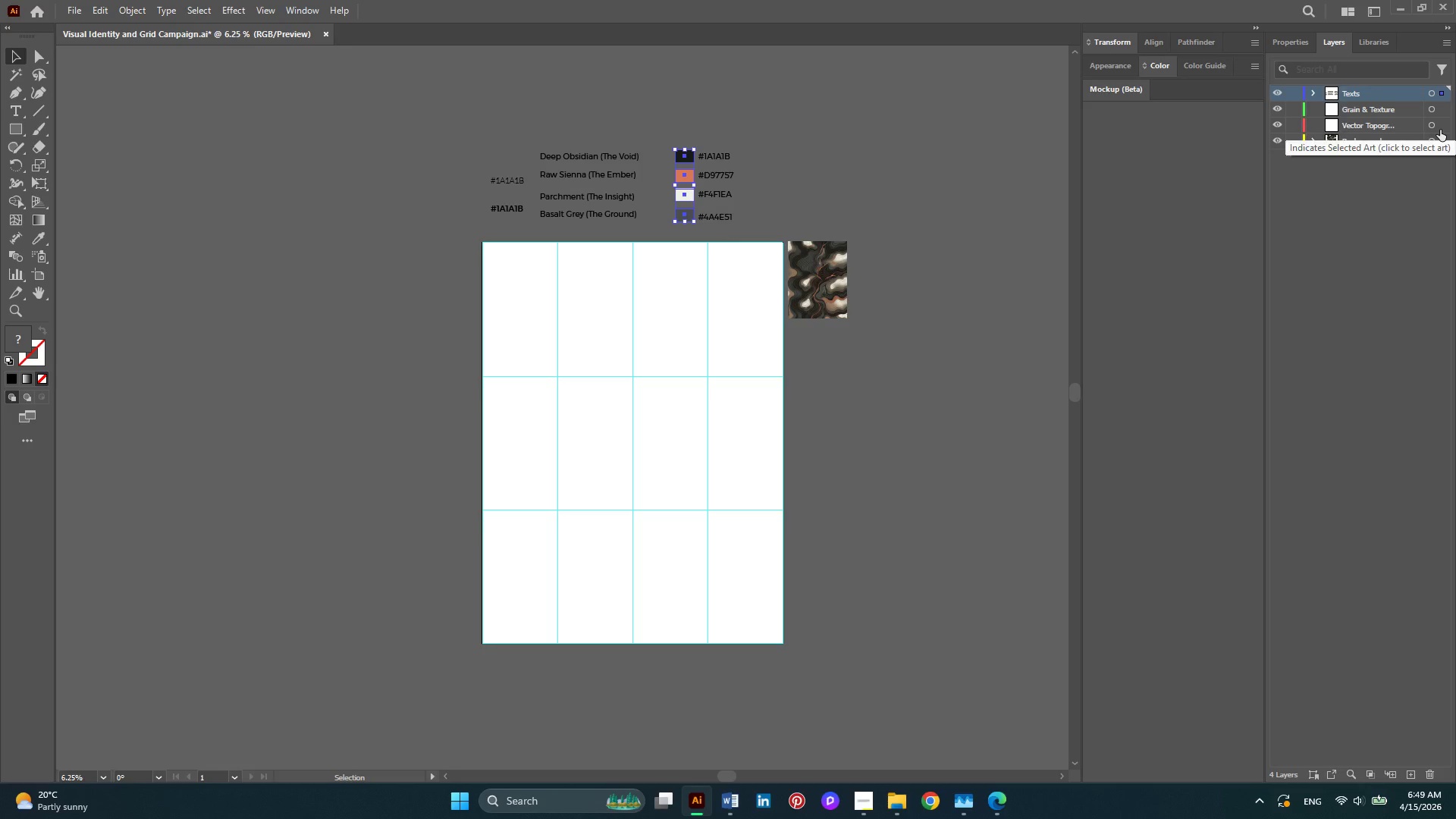 
wait(19.95)
 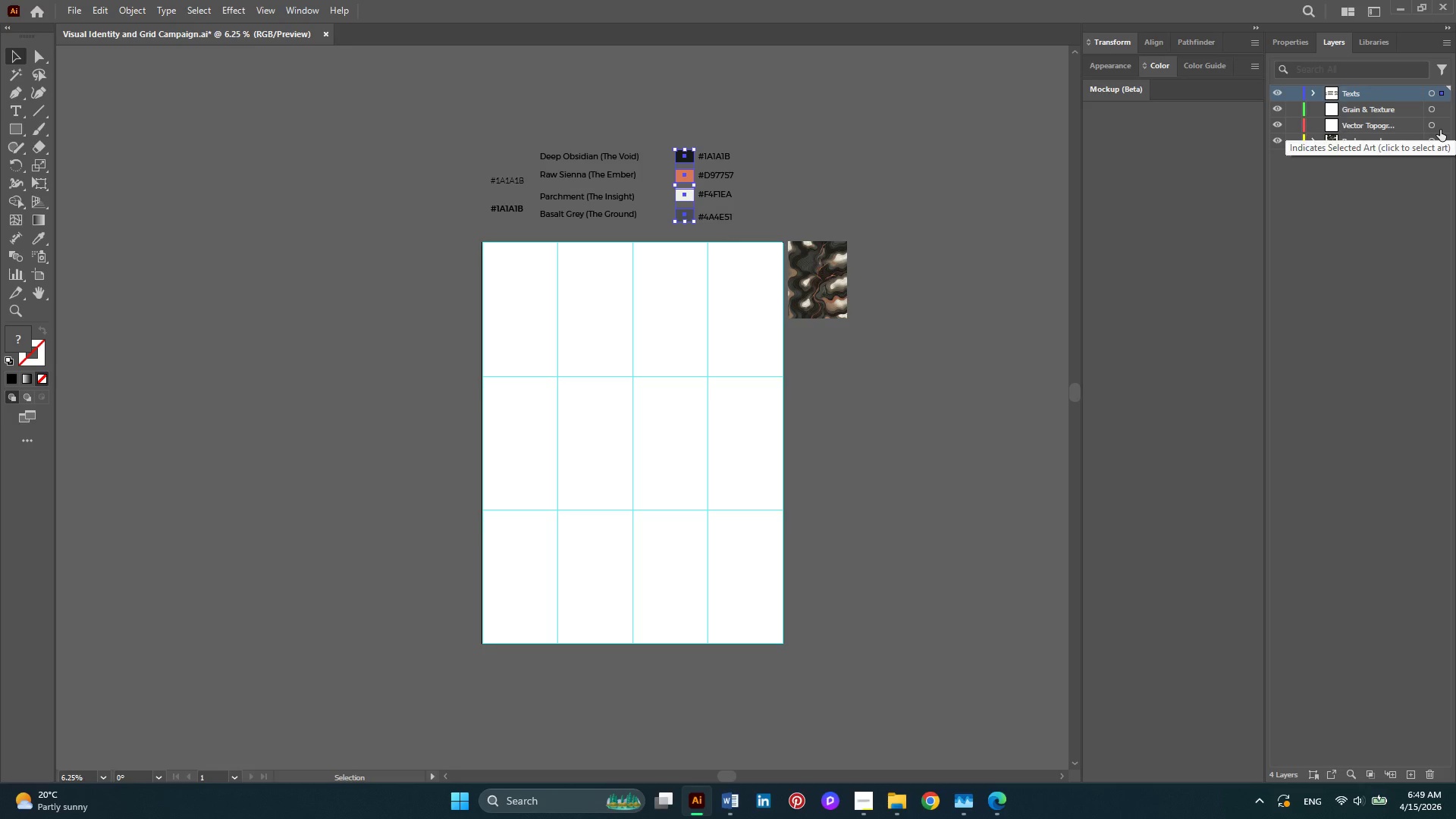 
left_click_drag(start_coordinate=[1442, 94], to_coordinate=[1442, 114])
 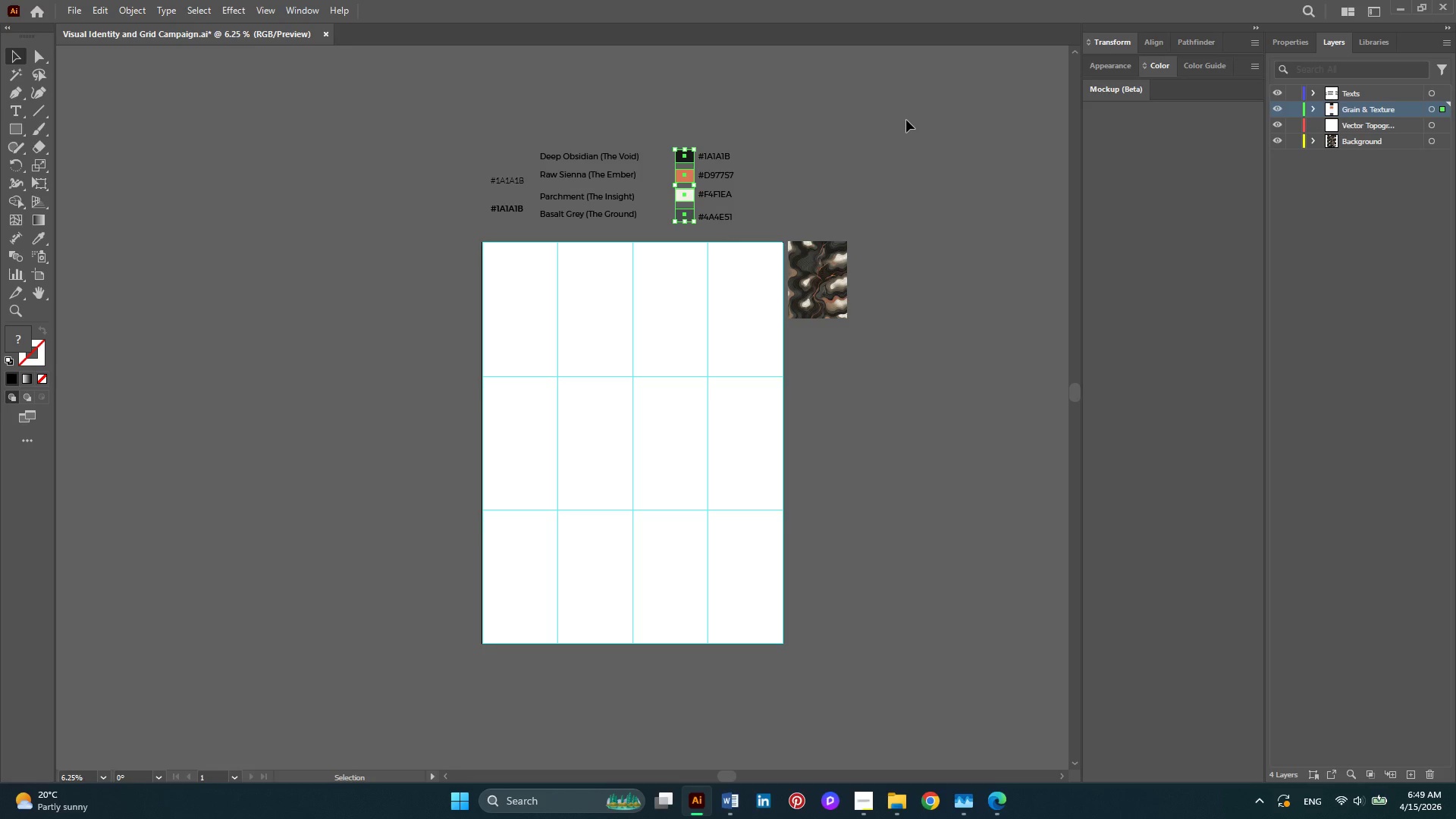 
left_click([906, 120])
 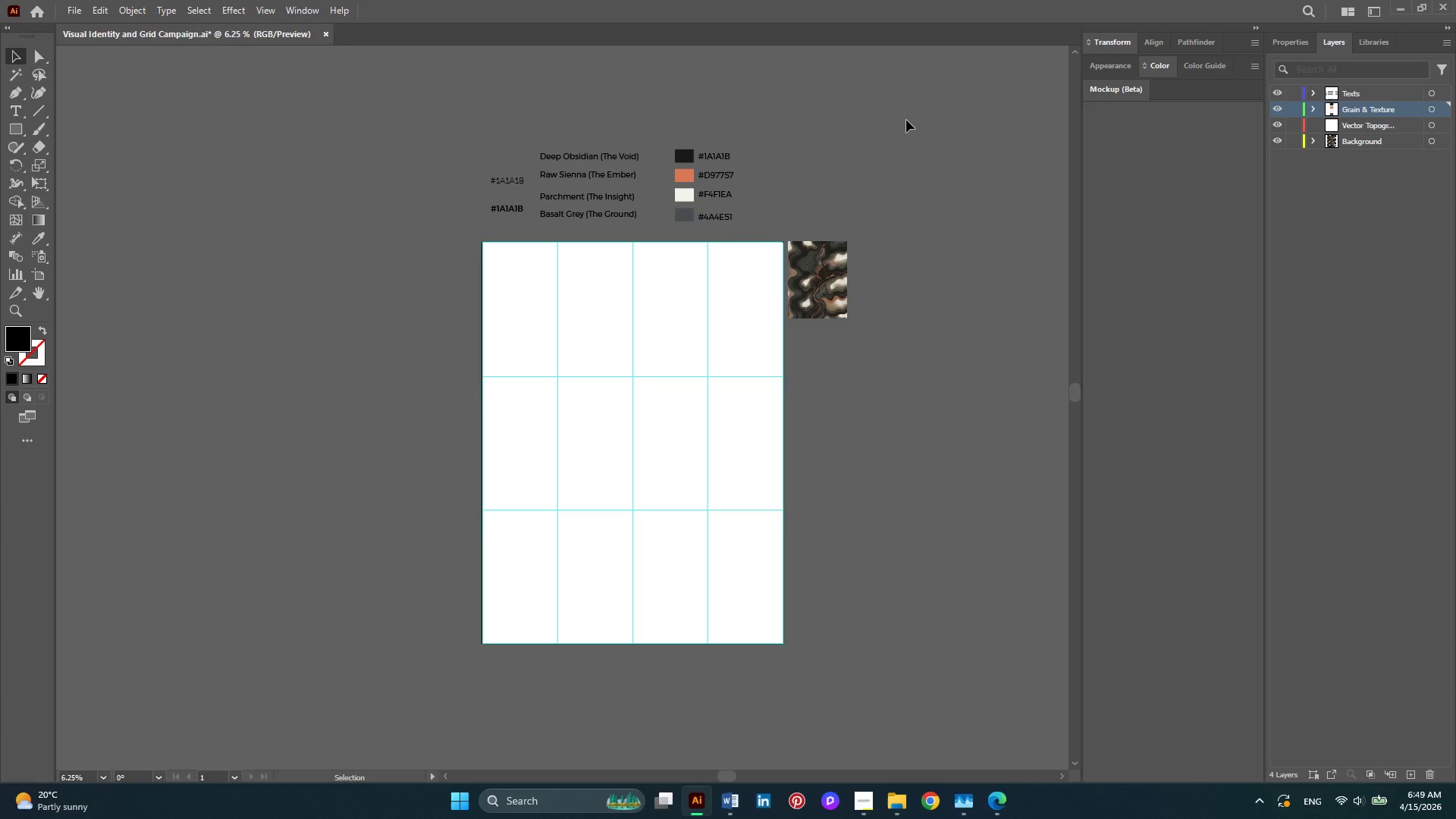 
wait(5.55)
 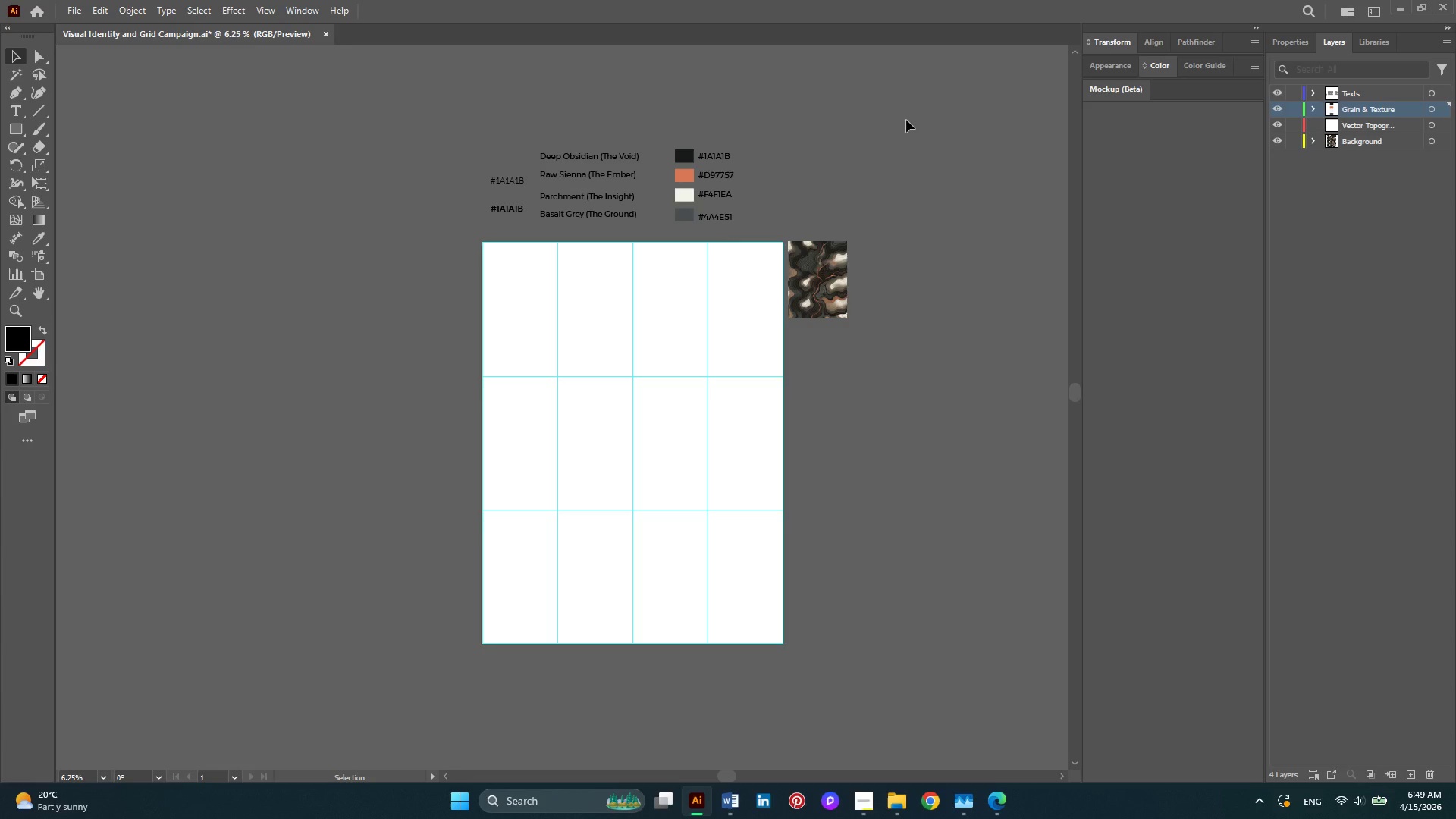 
left_click([830, 313])
 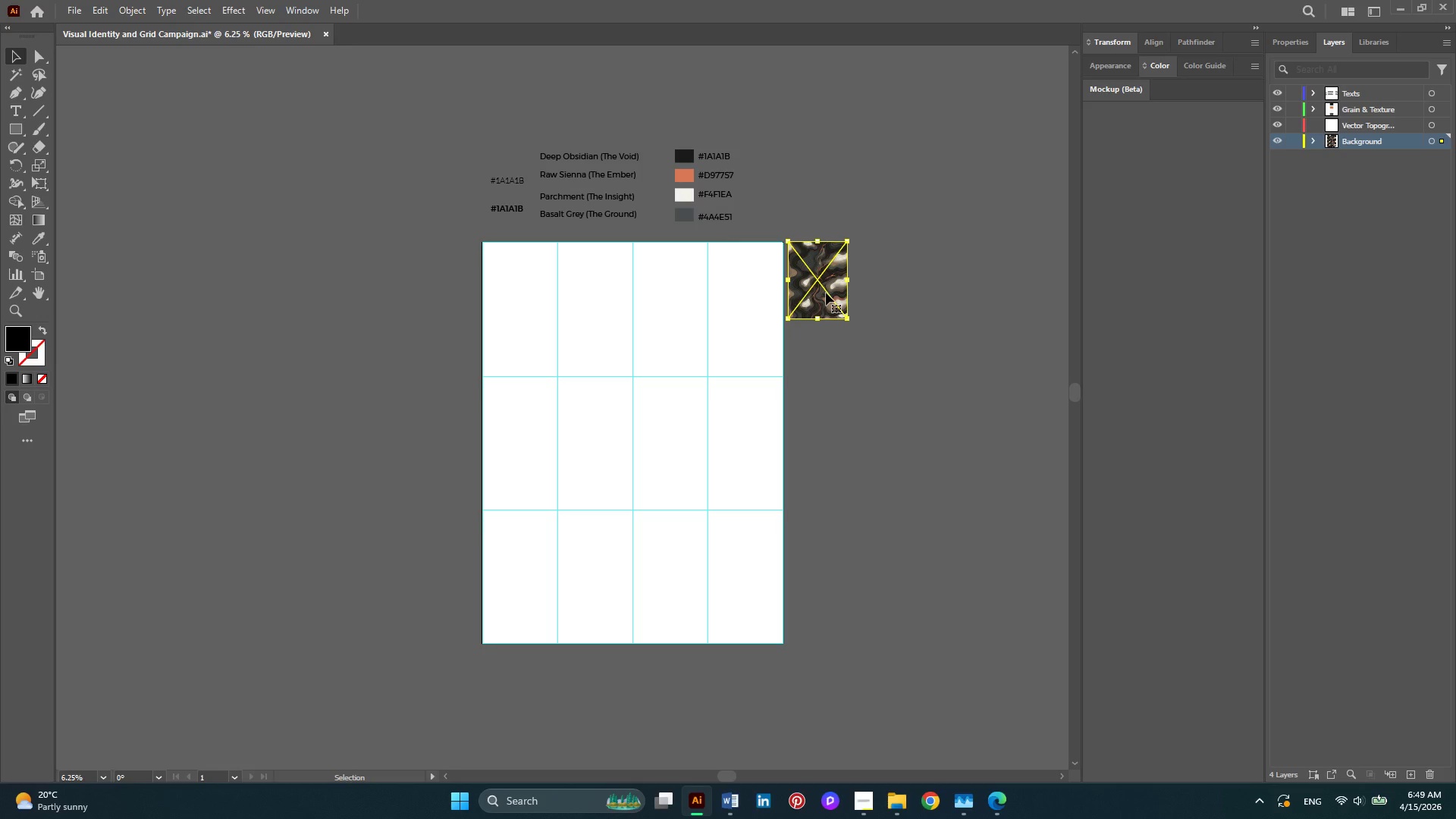 
left_click_drag(start_coordinate=[826, 293], to_coordinate=[521, 291])
 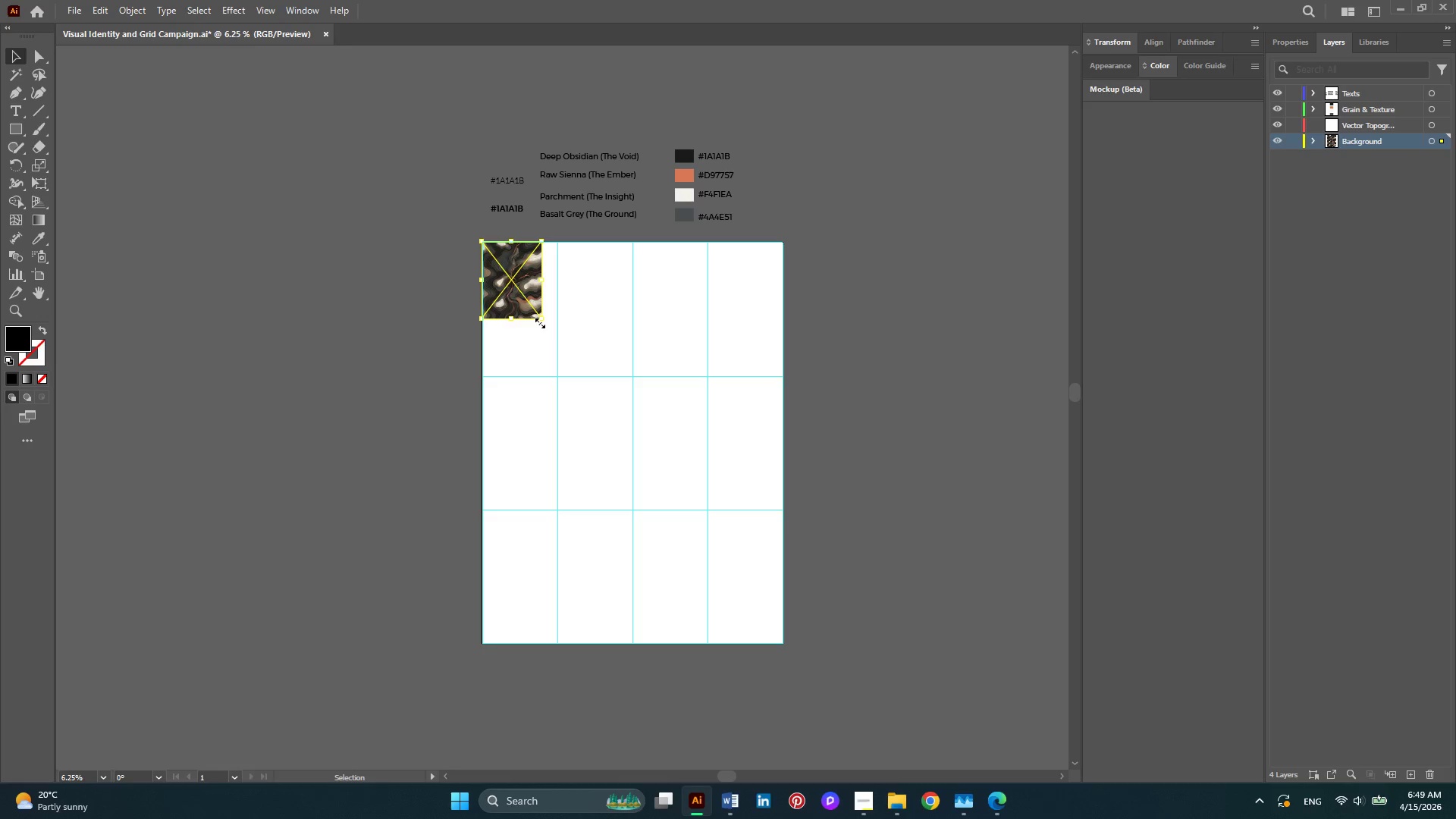 
hold_key(key=ShiftLeft, duration=11.83)
left_click_drag(start_coordinate=[538, 322], to_coordinate=[794, 710])
 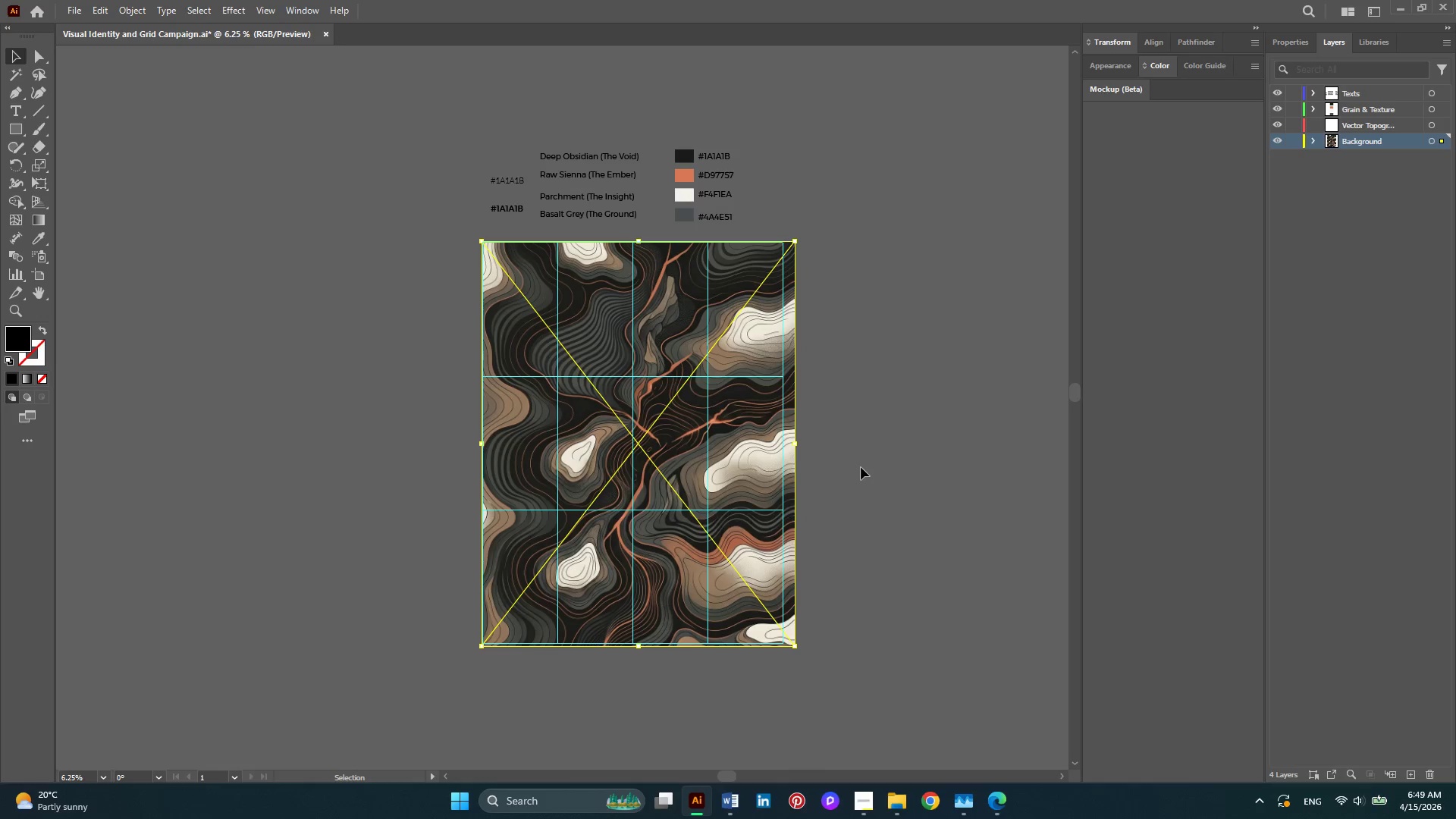 
left_click([861, 466])
 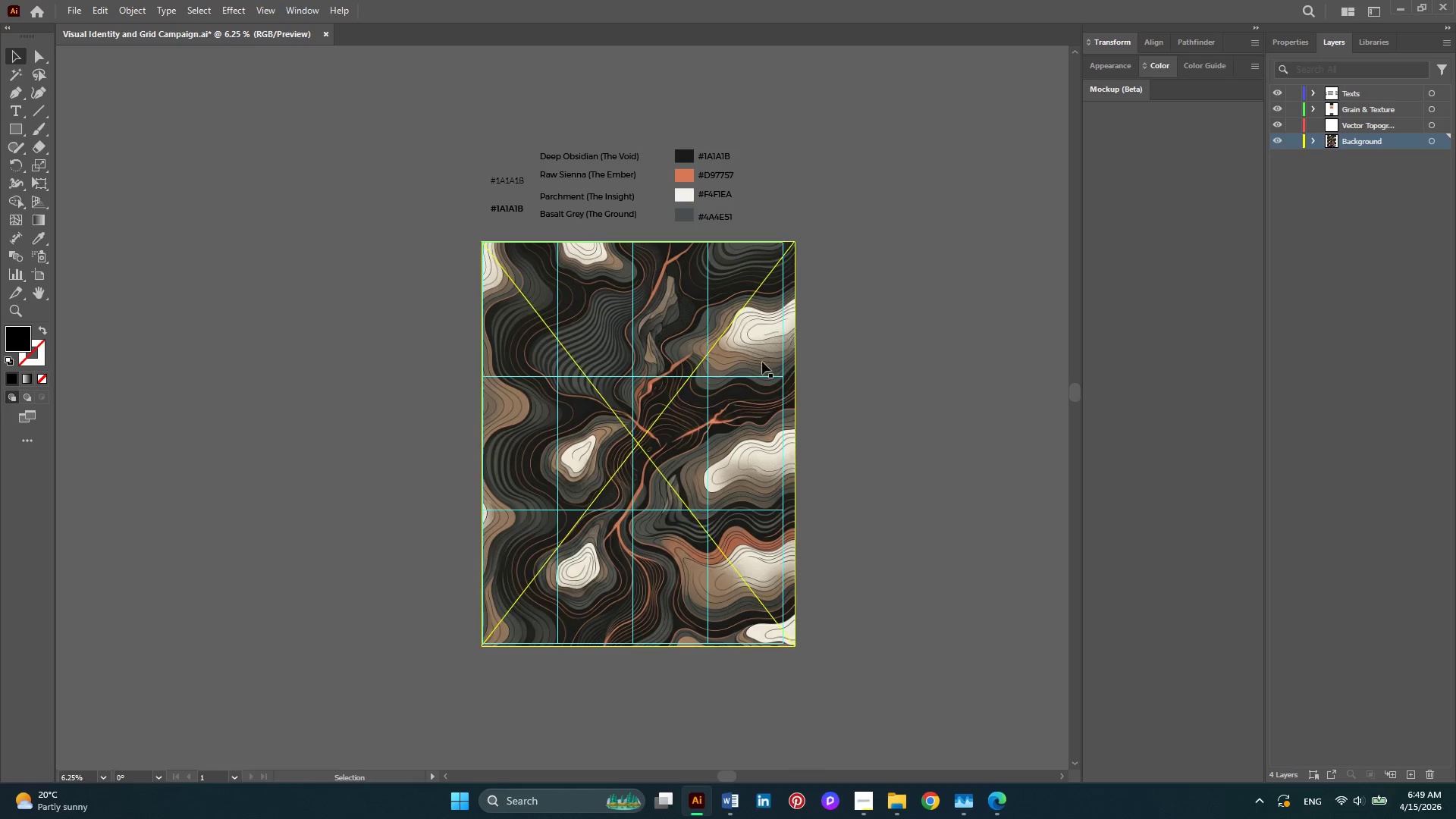 
hold_key(key=AltLeft, duration=0.38)
scroll: coordinate [720, 343], scroll_direction: up, amount: 3.0
 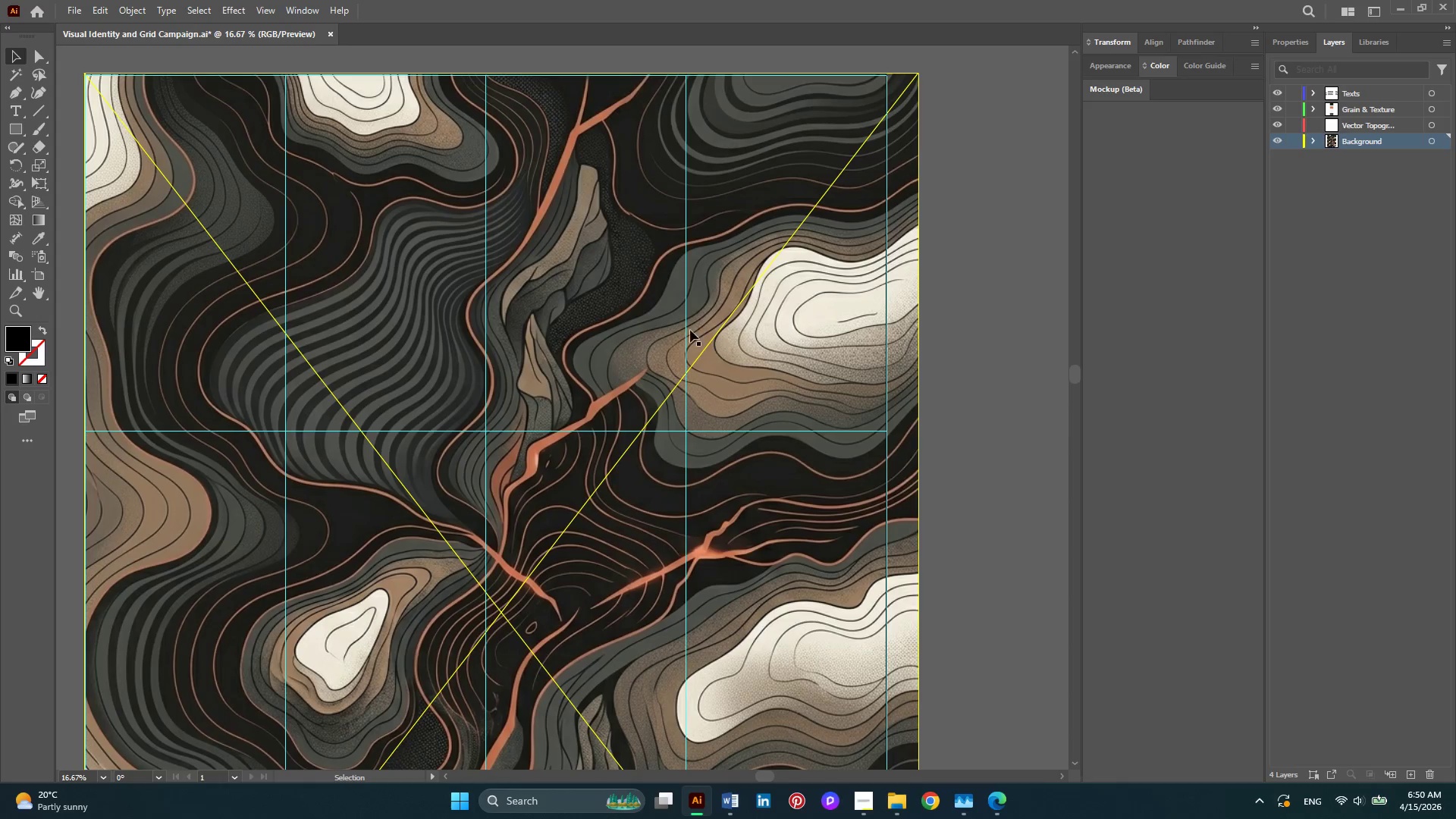 
hold_key(key=AltLeft, duration=0.53)
scroll: coordinate [689, 330], scroll_direction: down, amount: 1.0
 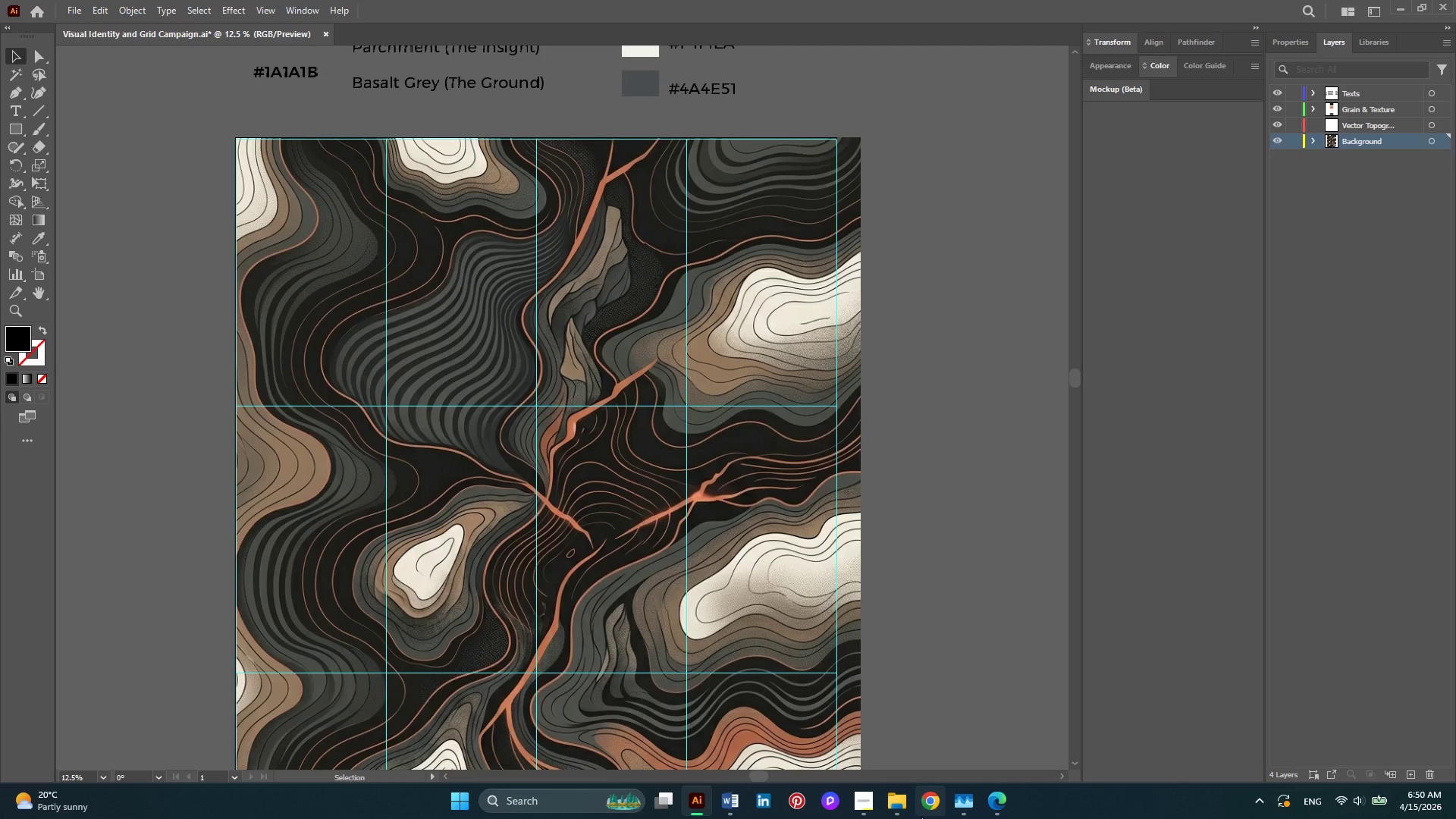 
left_click([865, 794])